 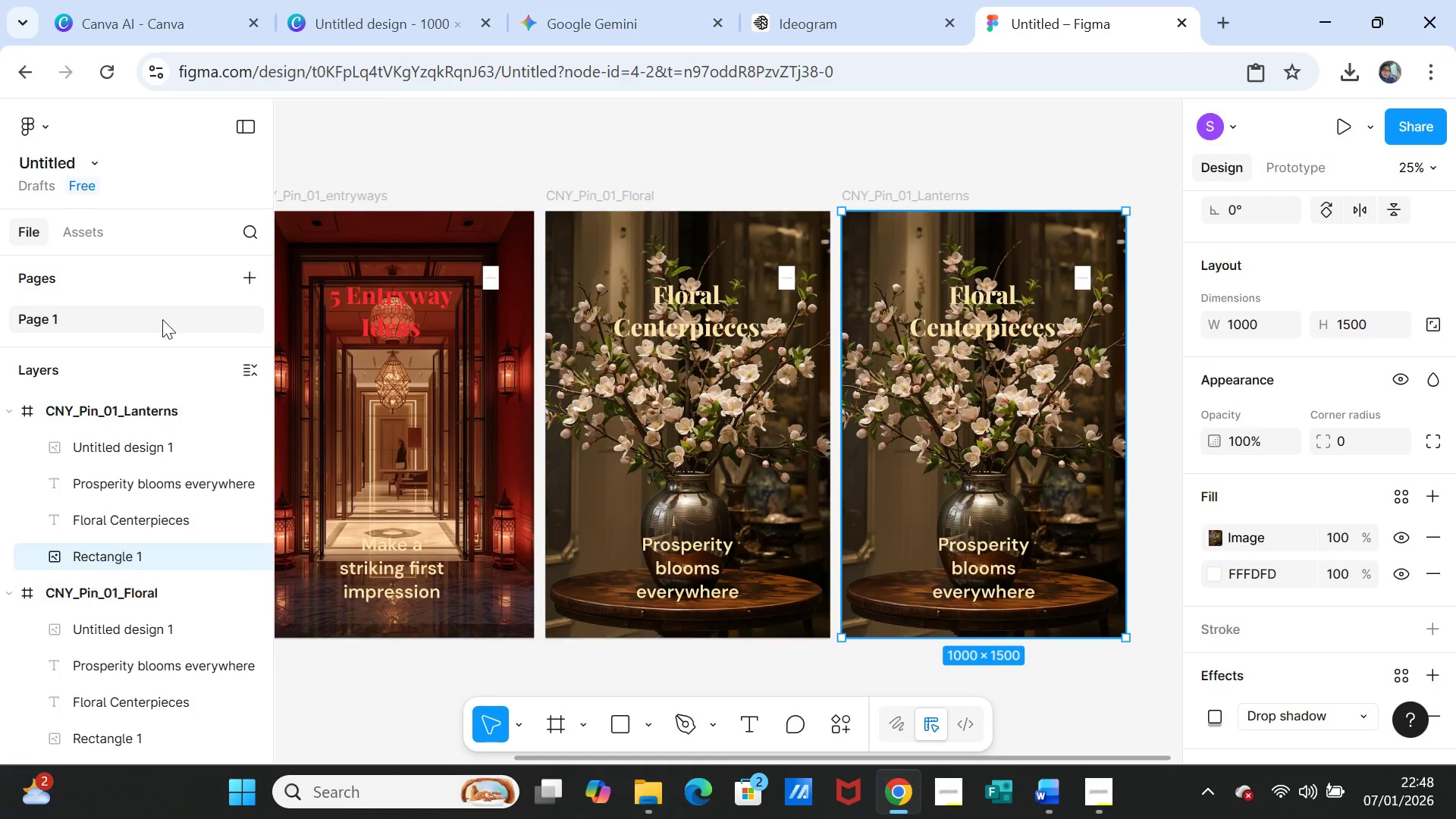 
left_click([59, 162])
 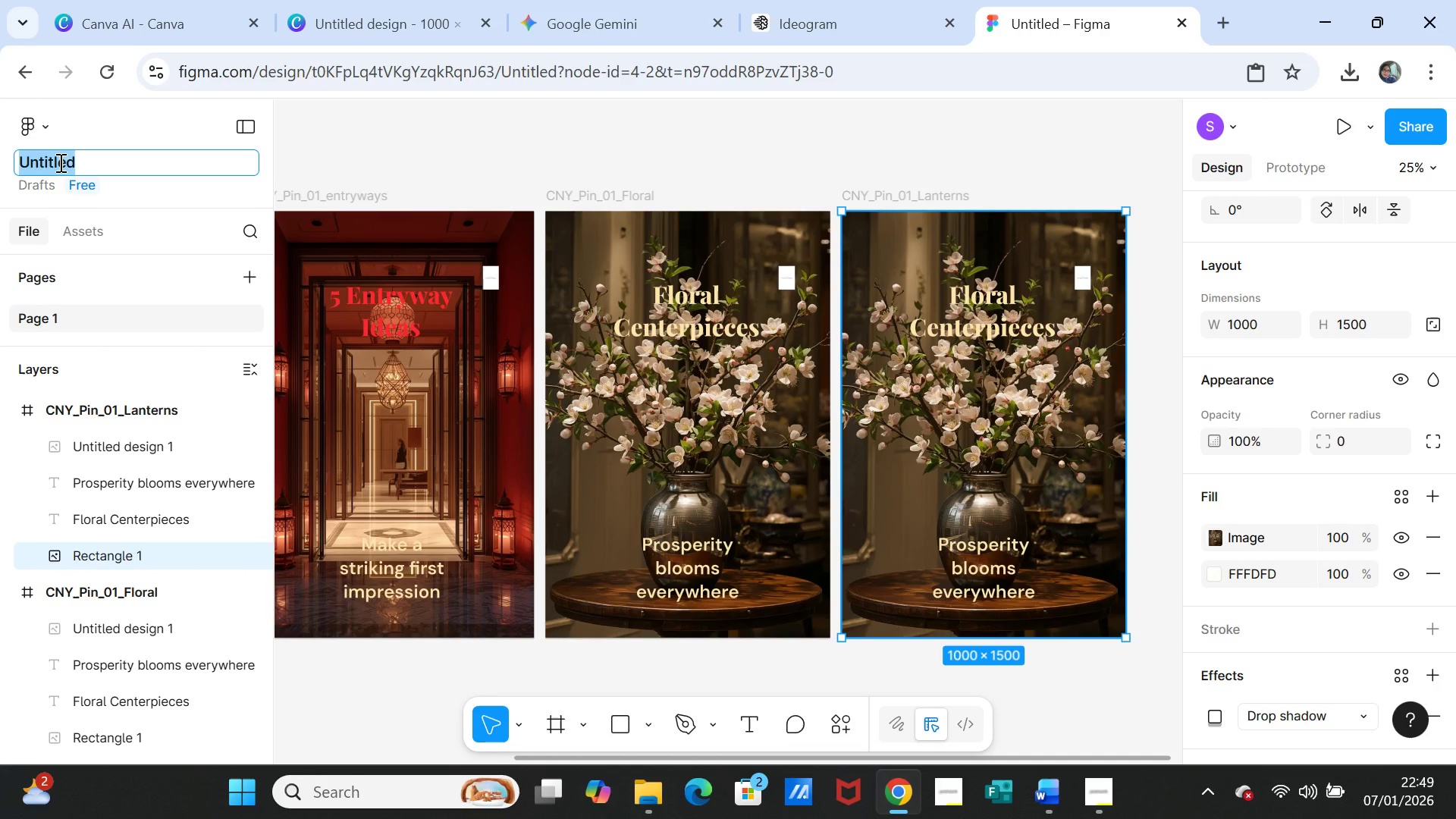 
key(Control+V)
 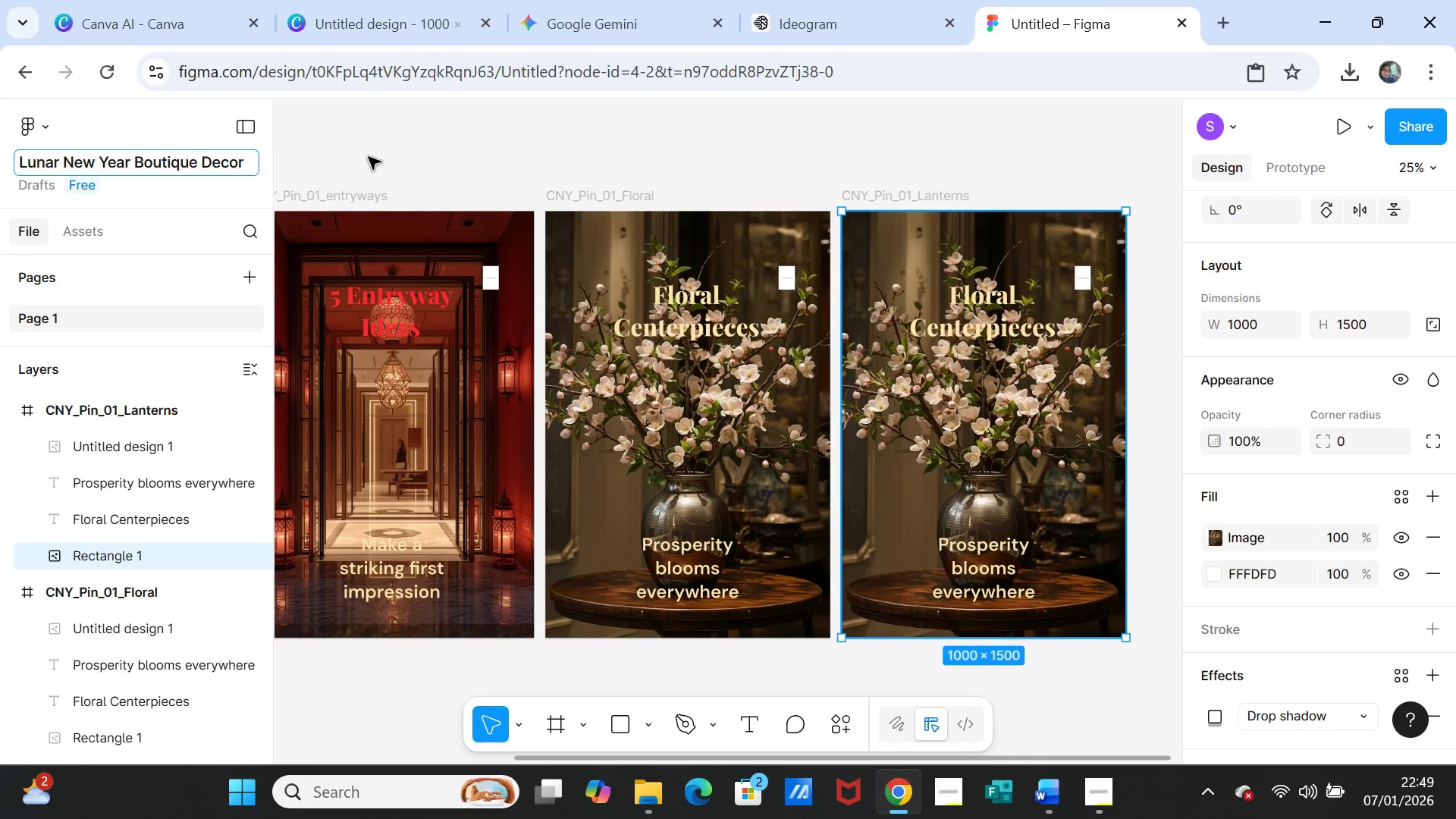 
left_click([375, 152])
 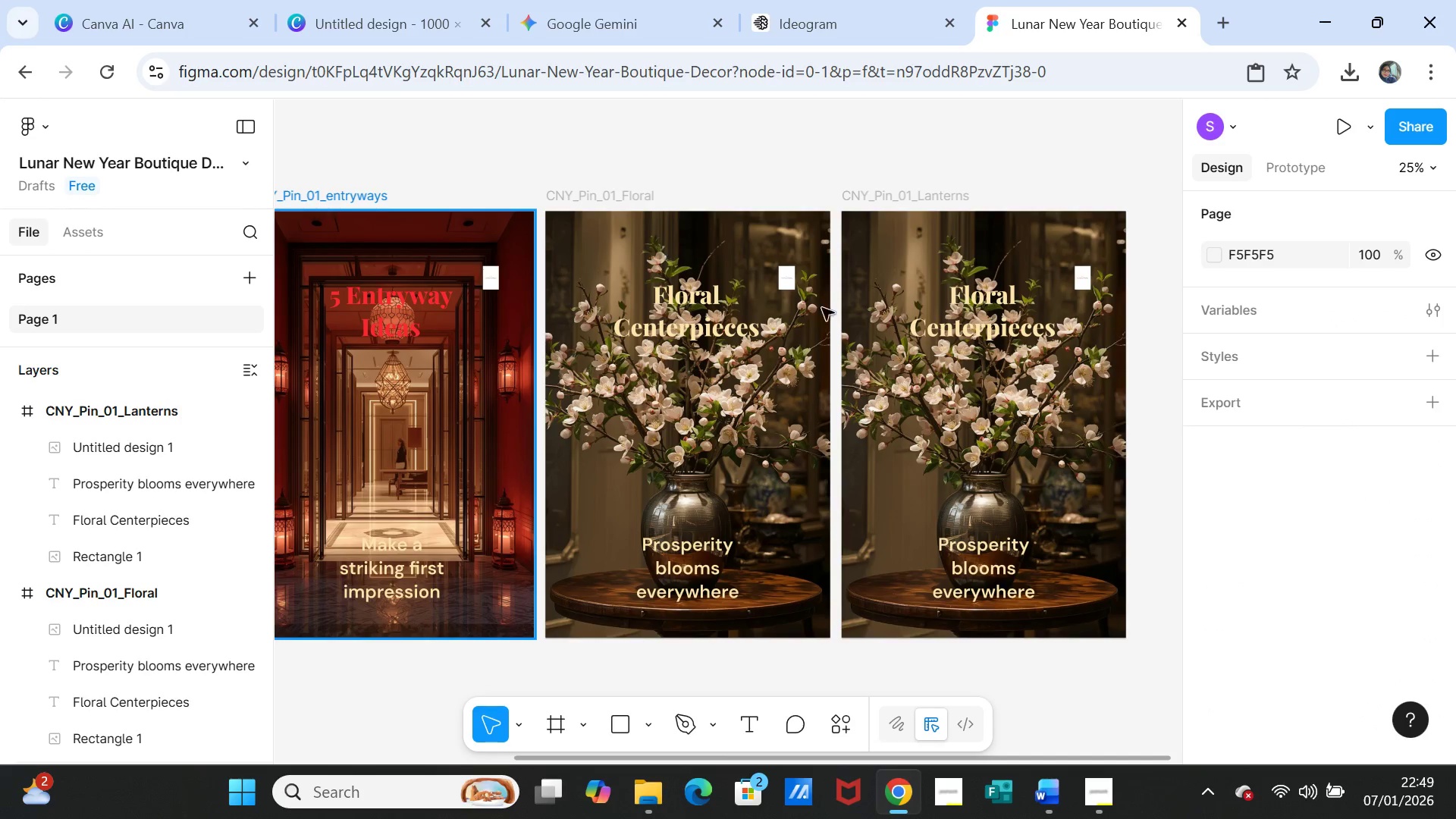 
left_click([881, 409])
 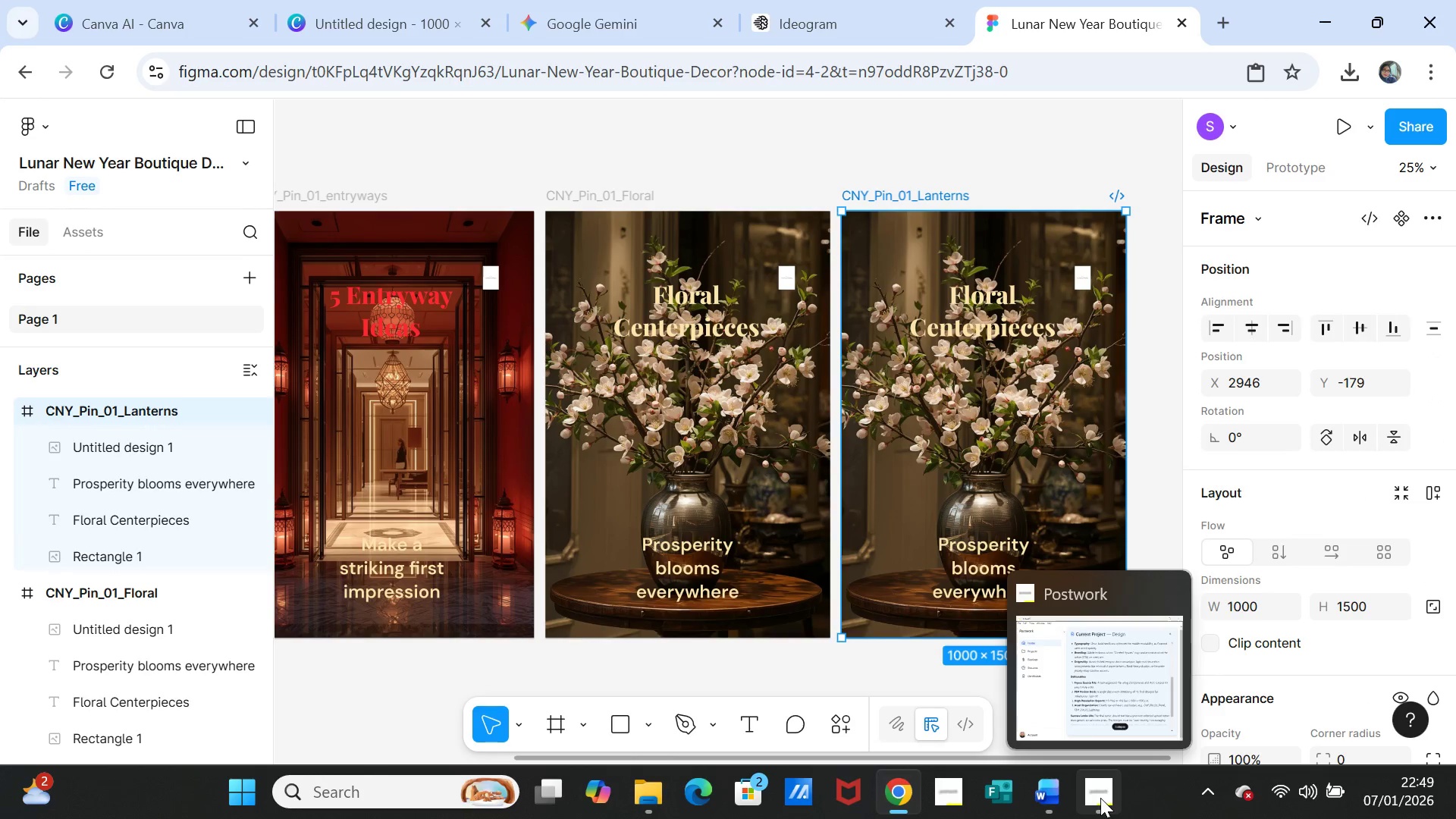 
left_click([1040, 791])
 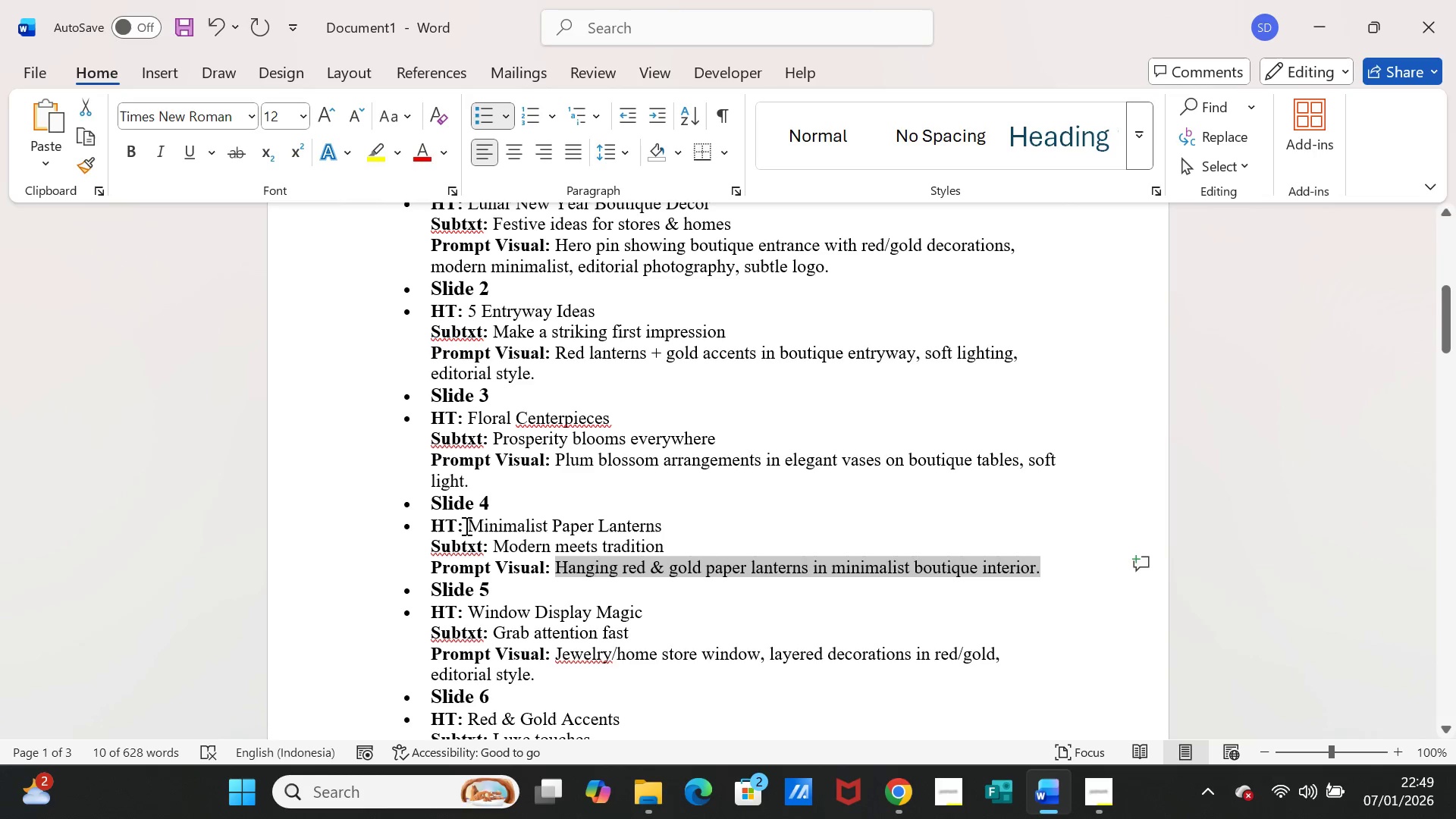 
left_click_drag(start_coordinate=[466, 524], to_coordinate=[662, 523])
 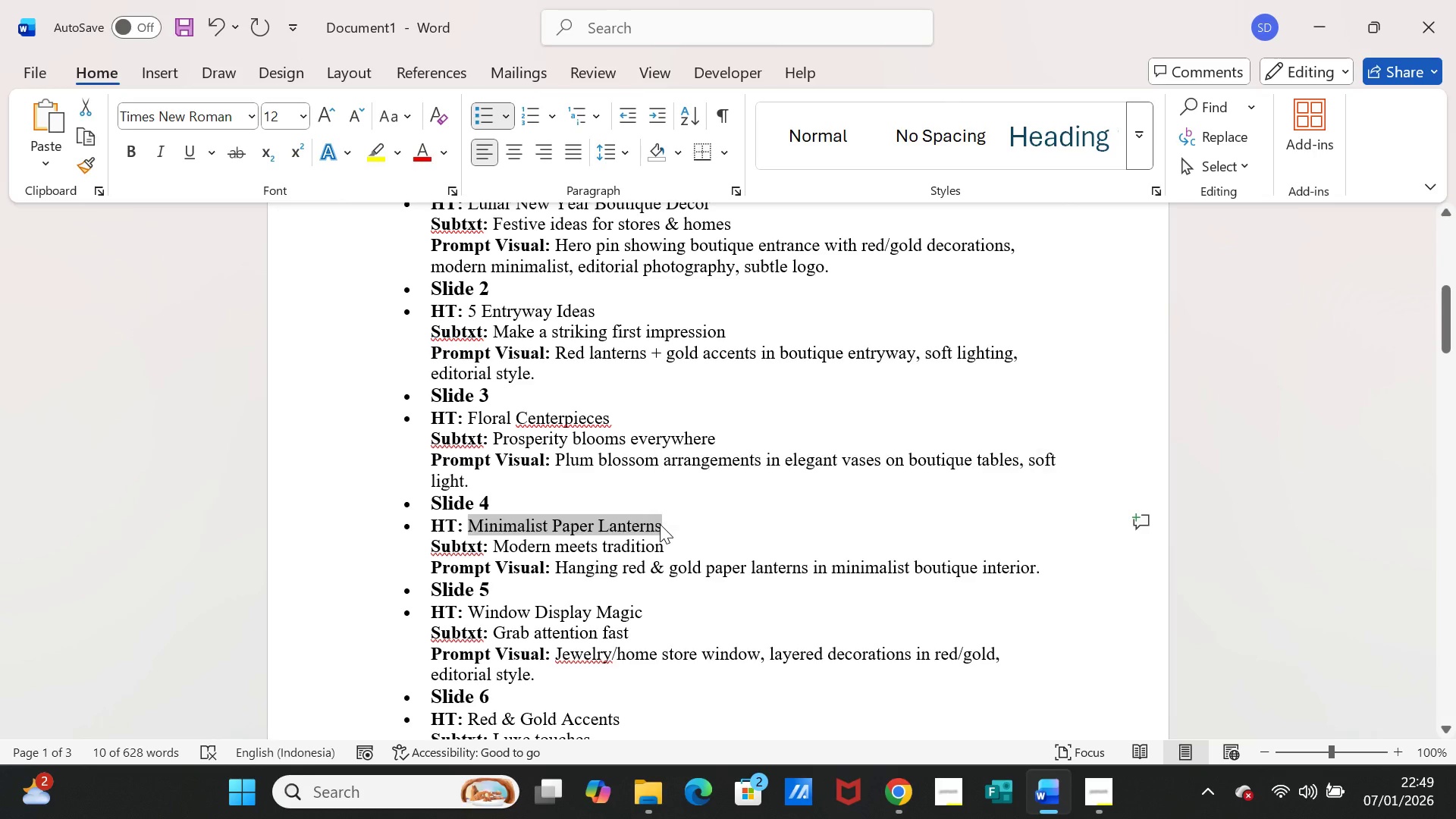 
key(Control+C)
 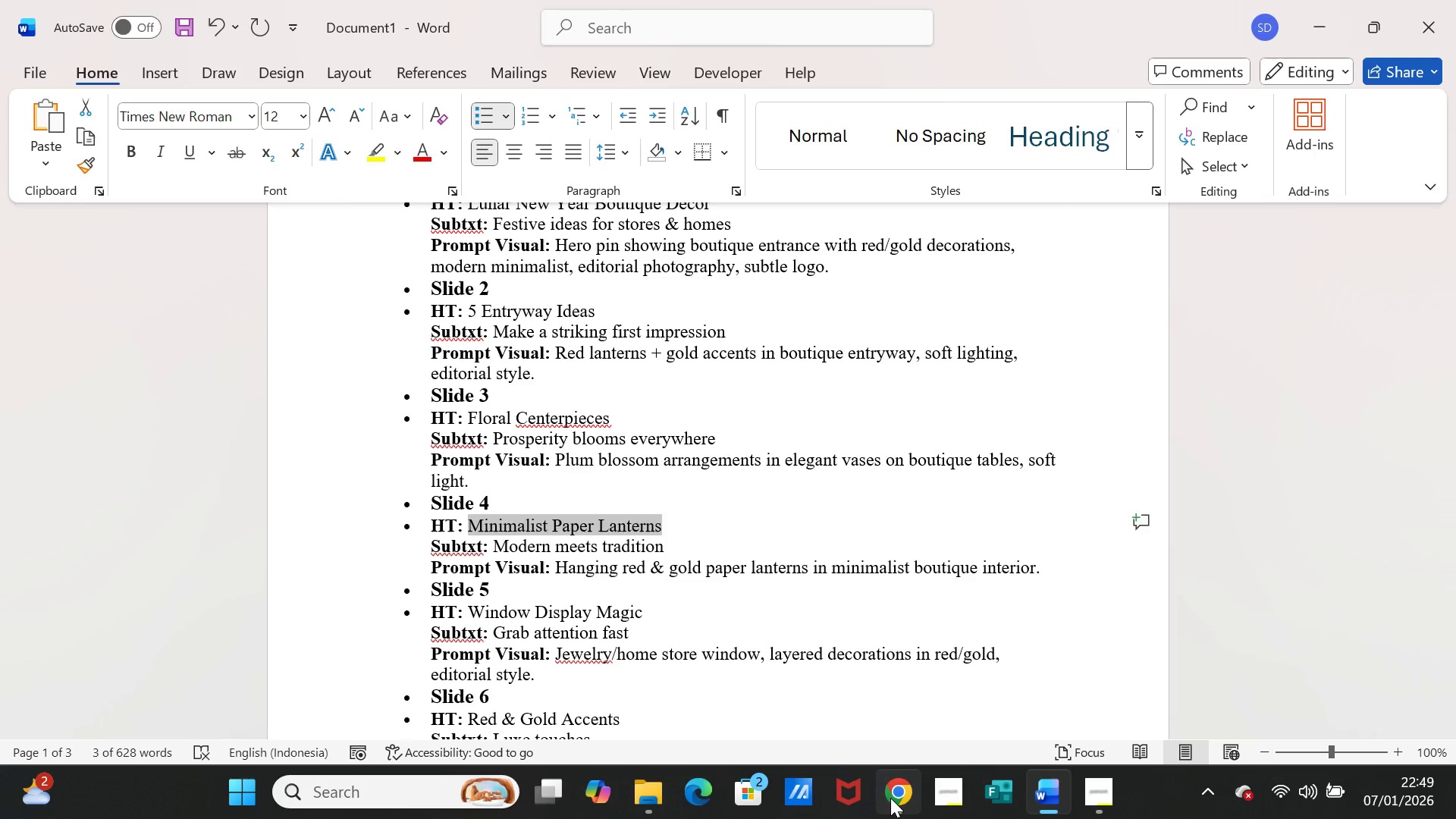 
left_click([890, 798])
 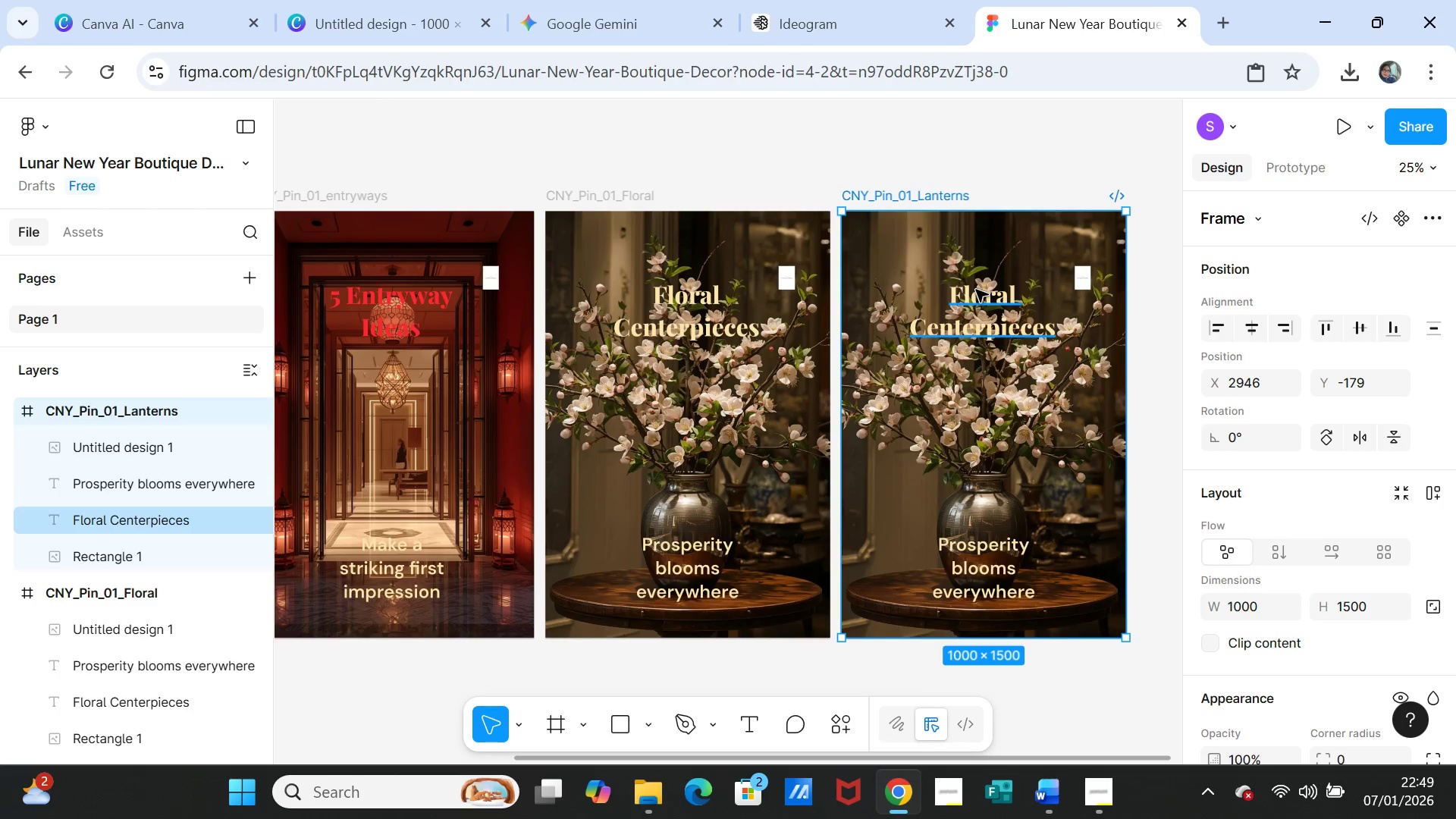 
double_click([976, 290])
 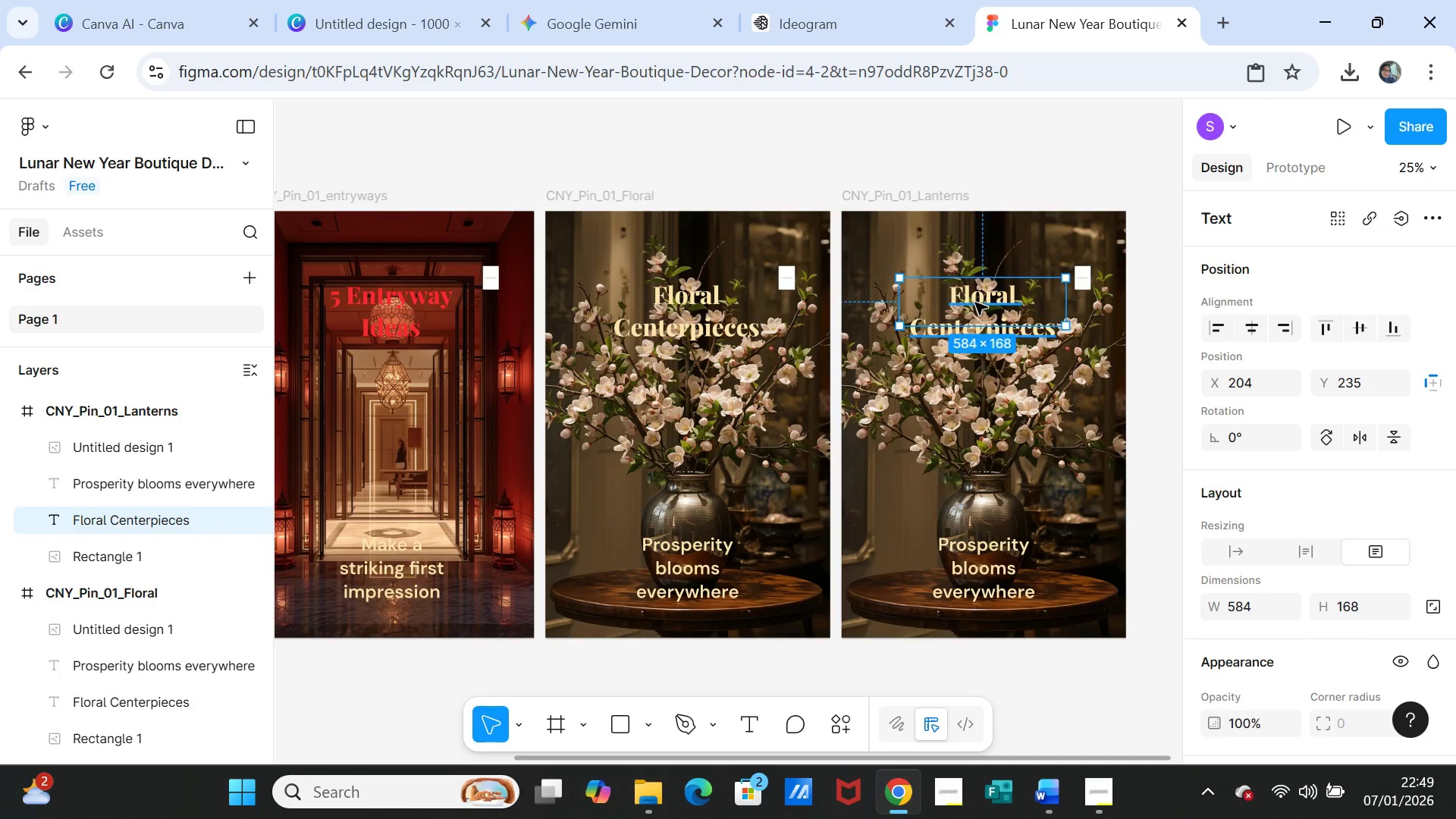 
double_click([975, 303])
 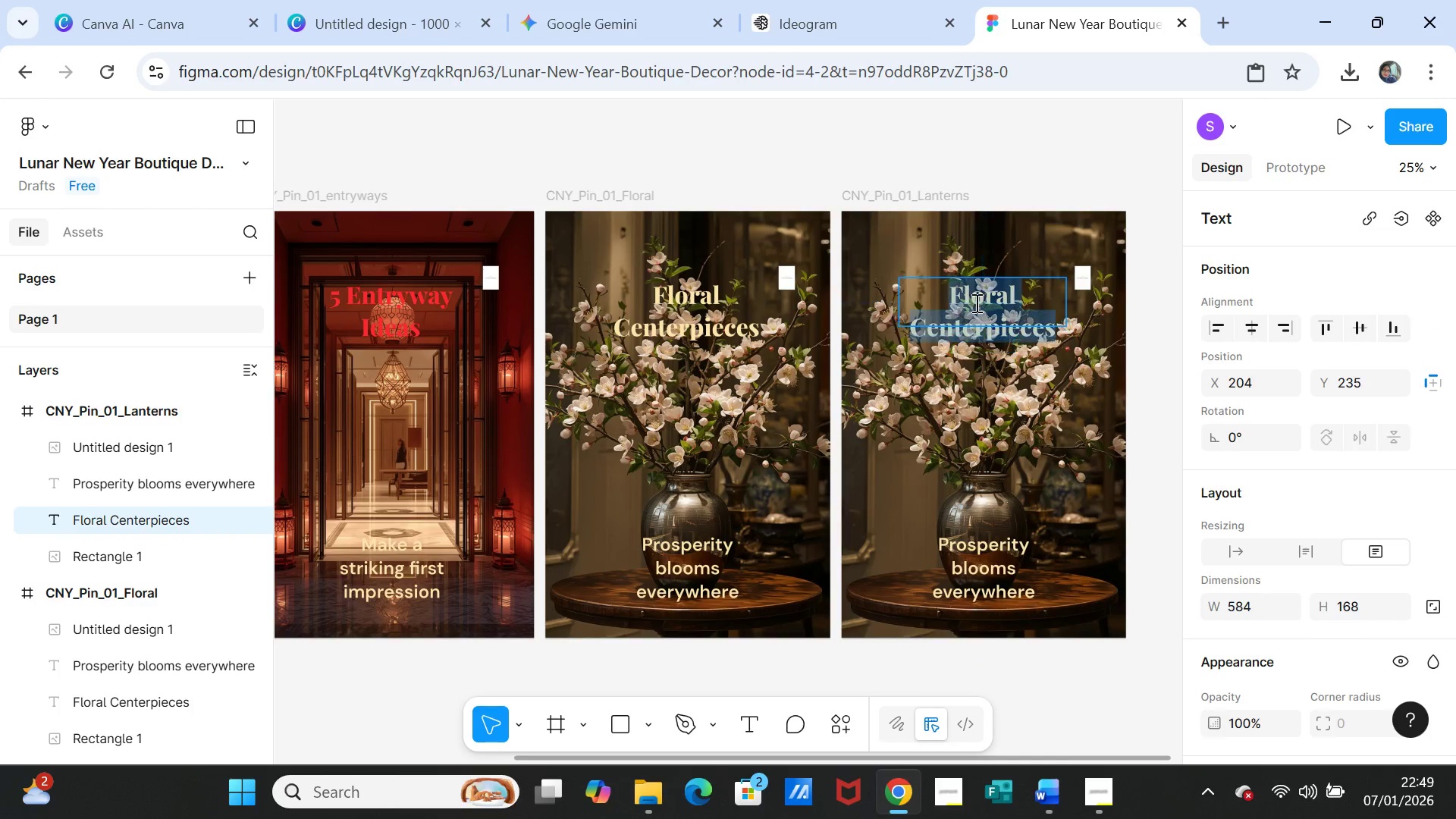 
triple_click([975, 303])
 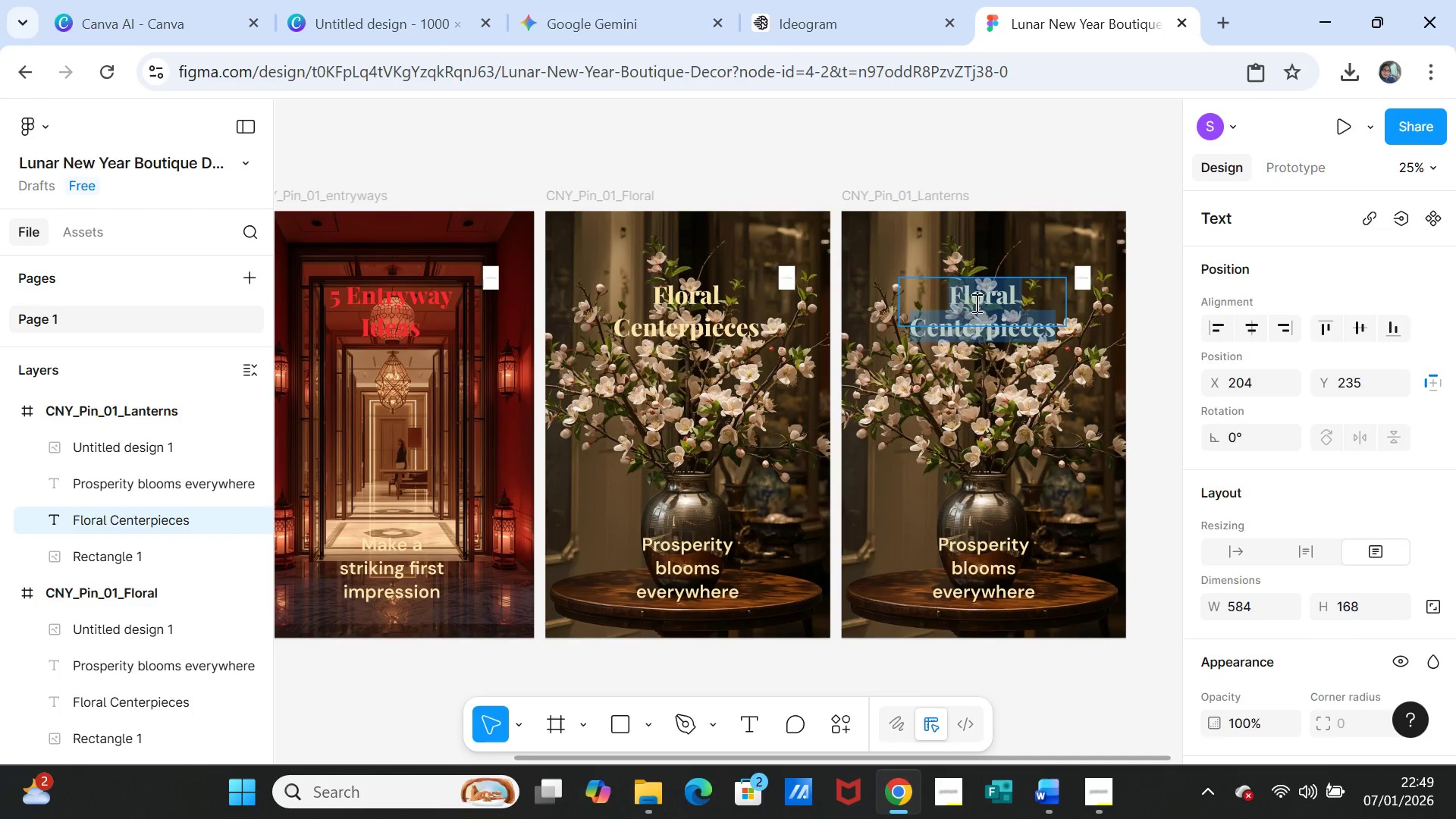 
key(Control+V)
 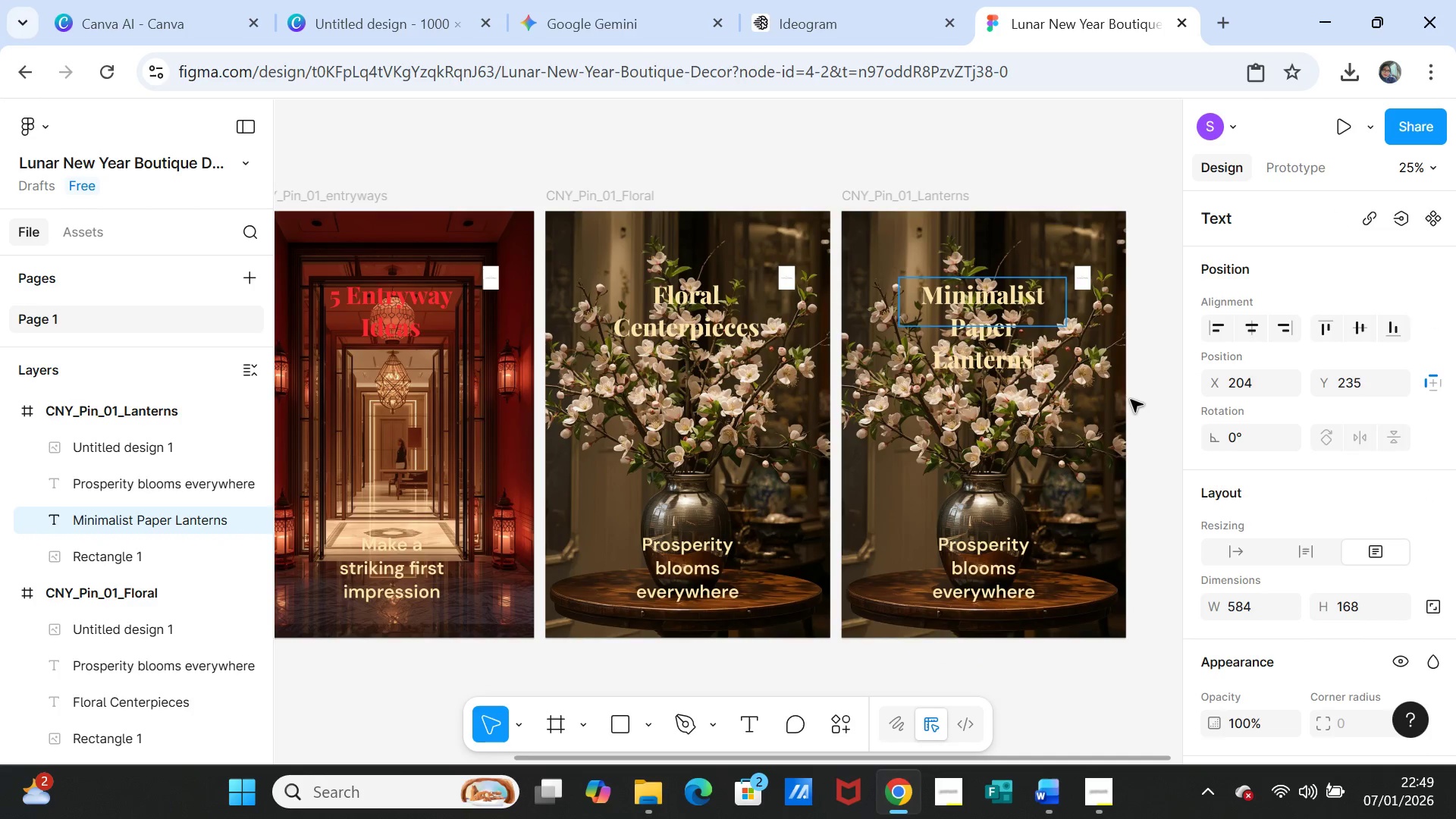 
left_click([1144, 403])
 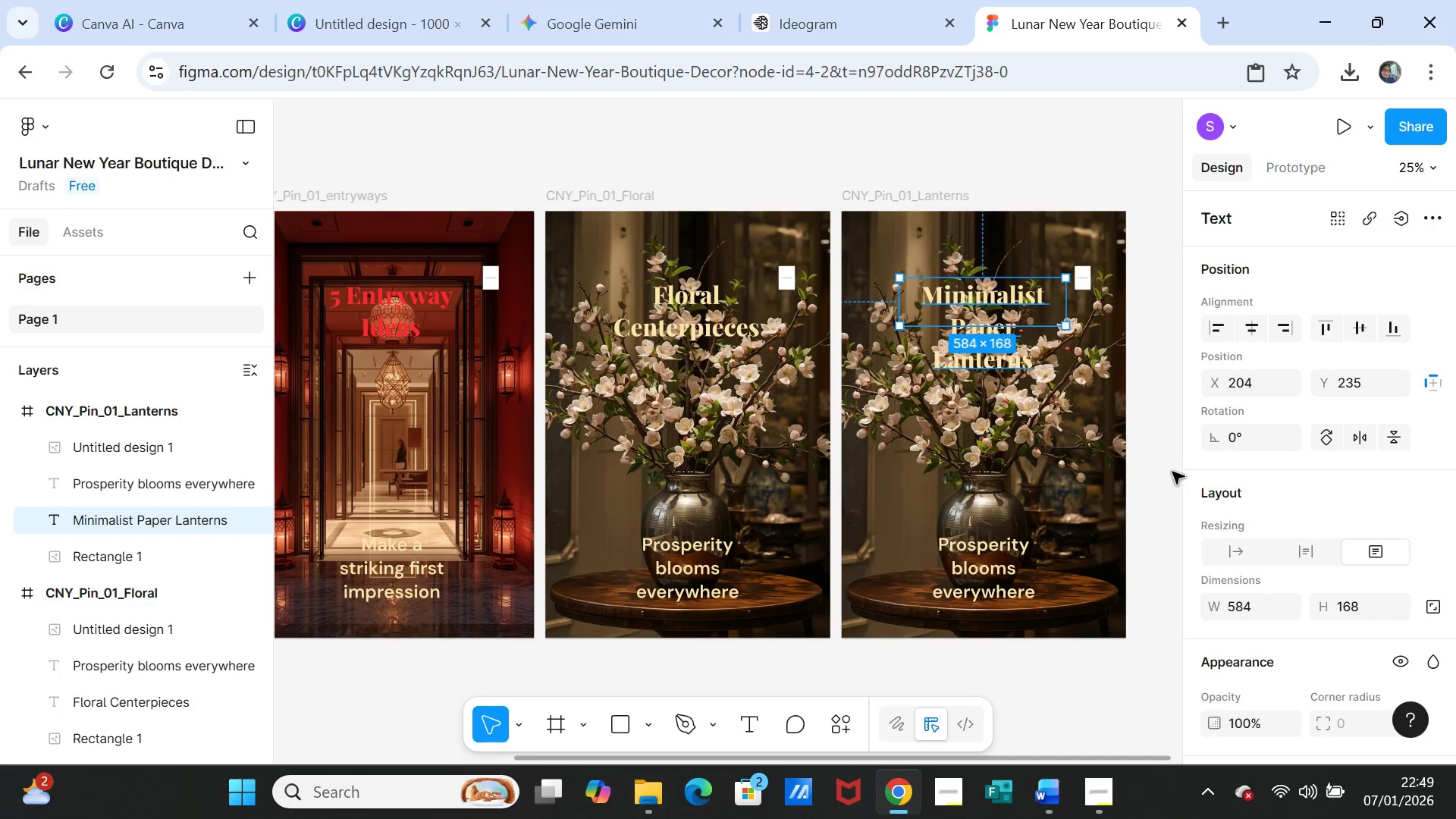 
left_click([1172, 473])
 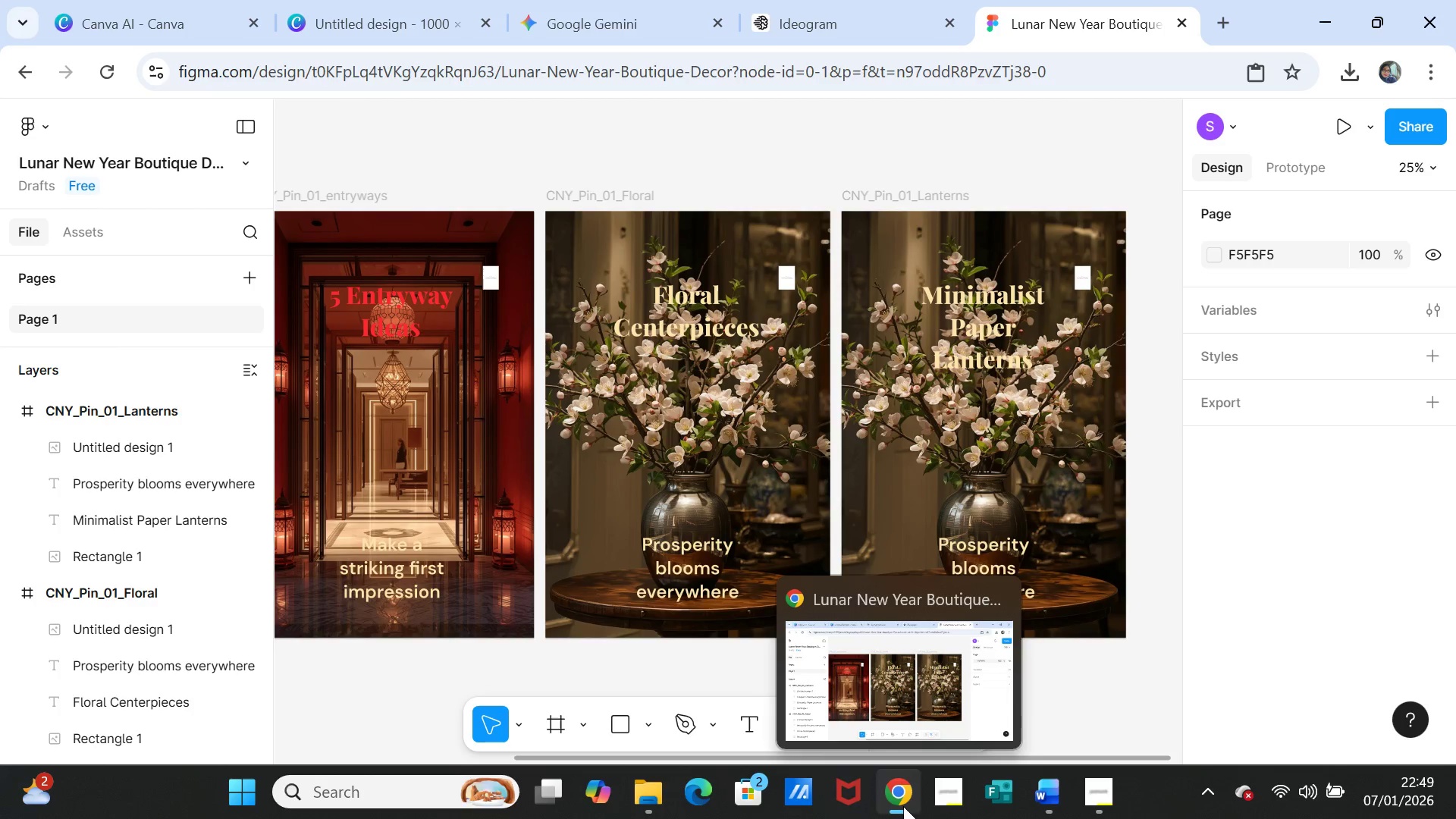 
wait(5.94)
 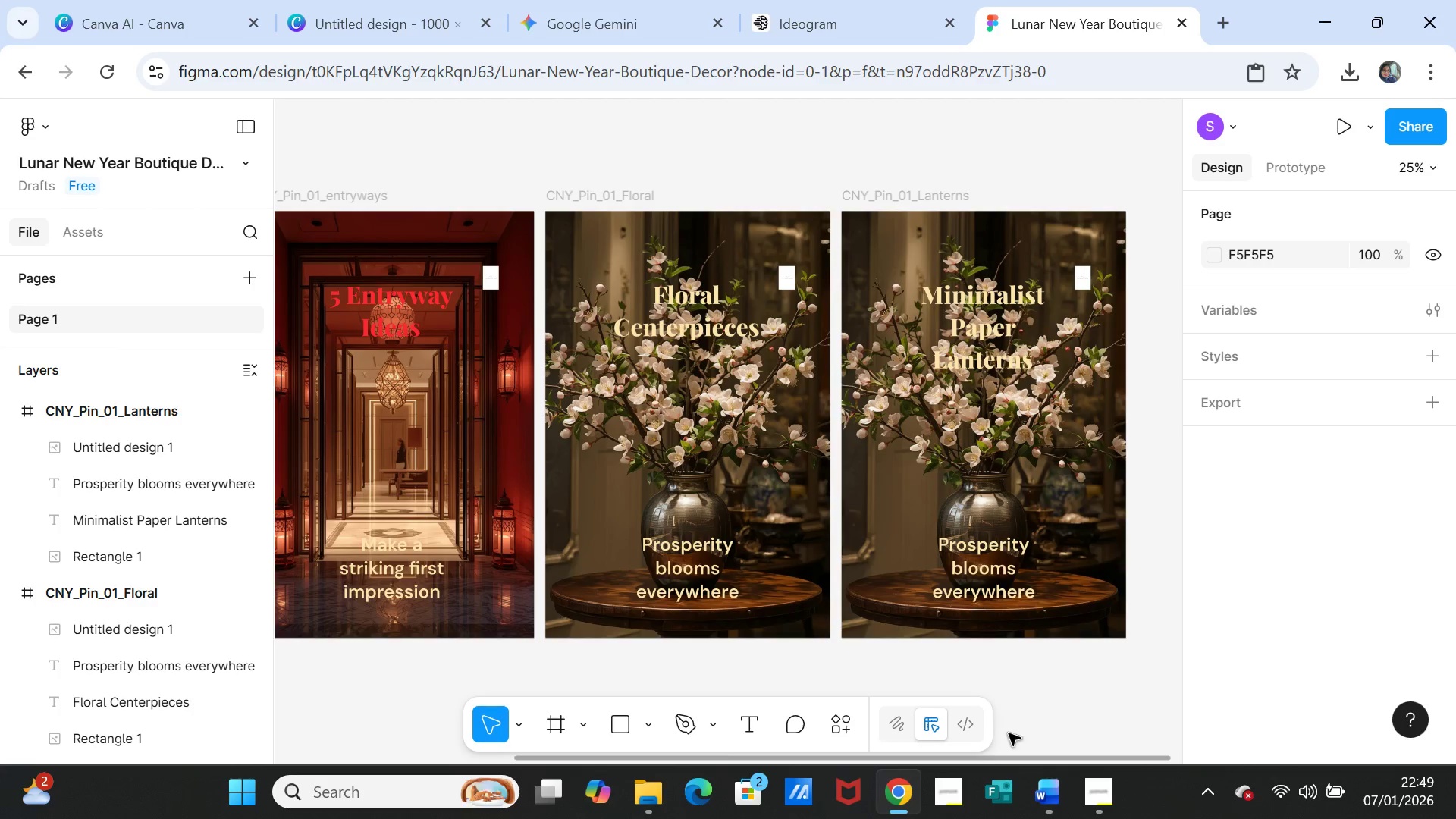 
left_click([903, 806])
 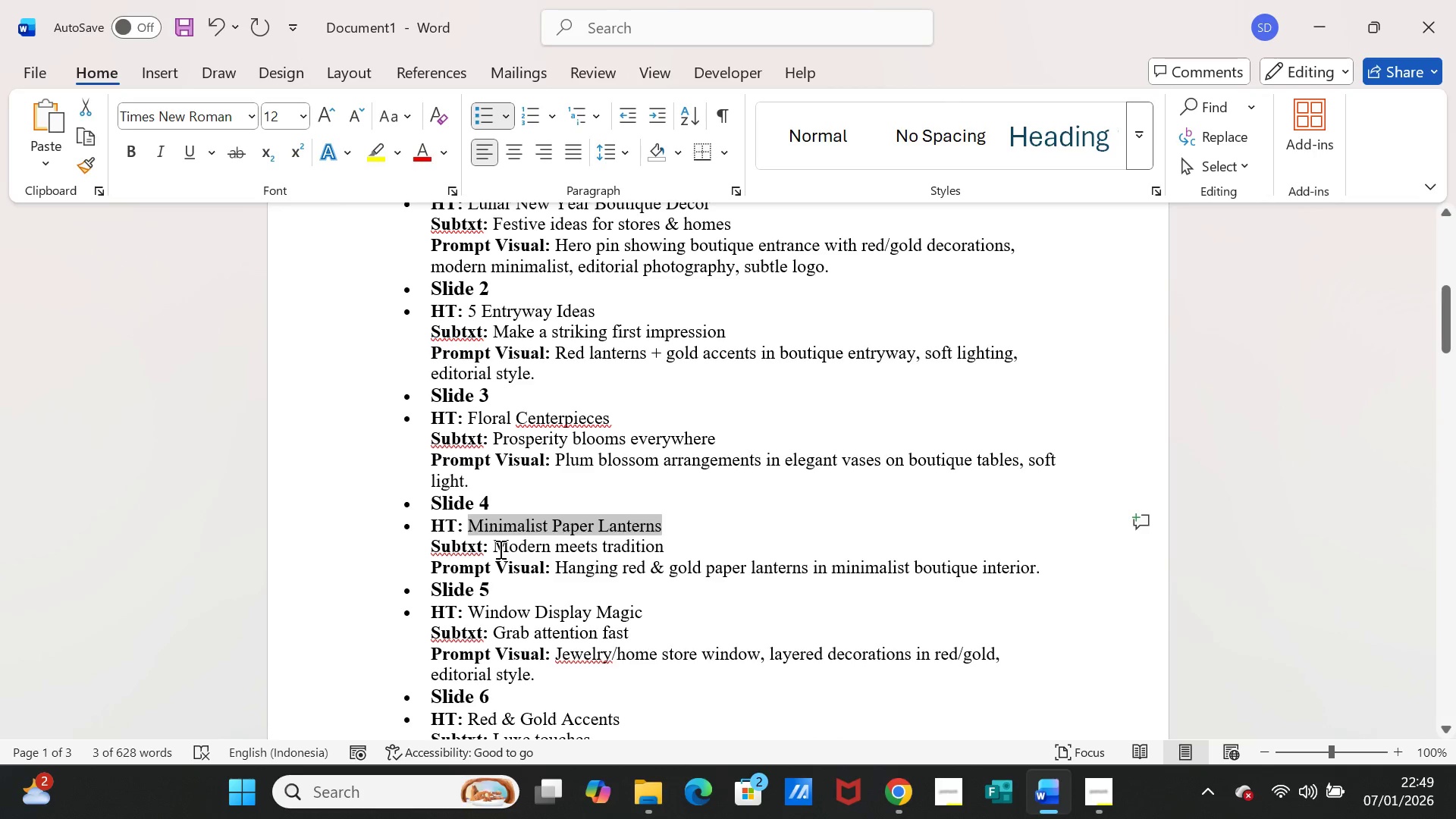 
left_click_drag(start_coordinate=[495, 549], to_coordinate=[623, 548])
 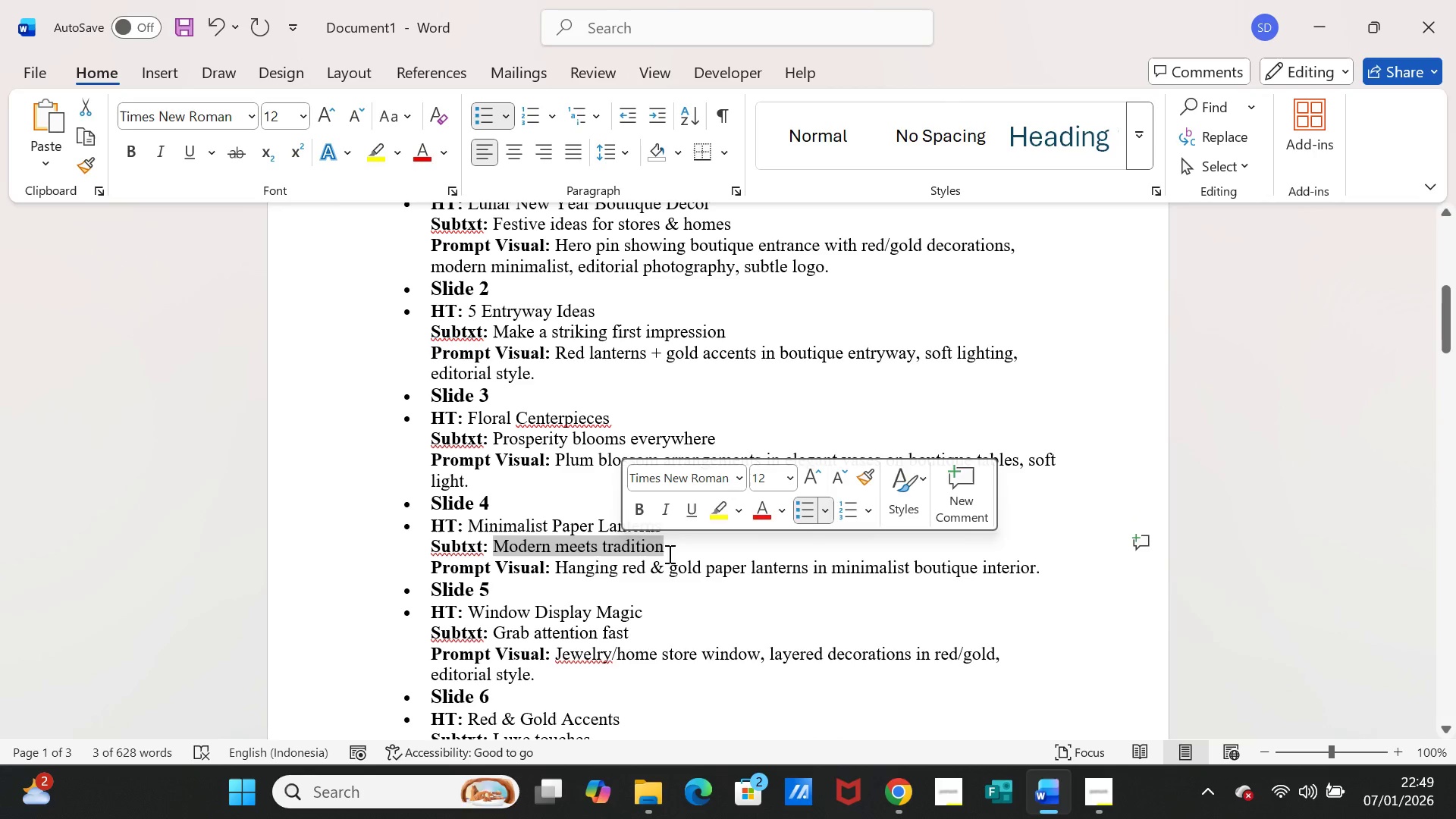 
key(Control+C)
 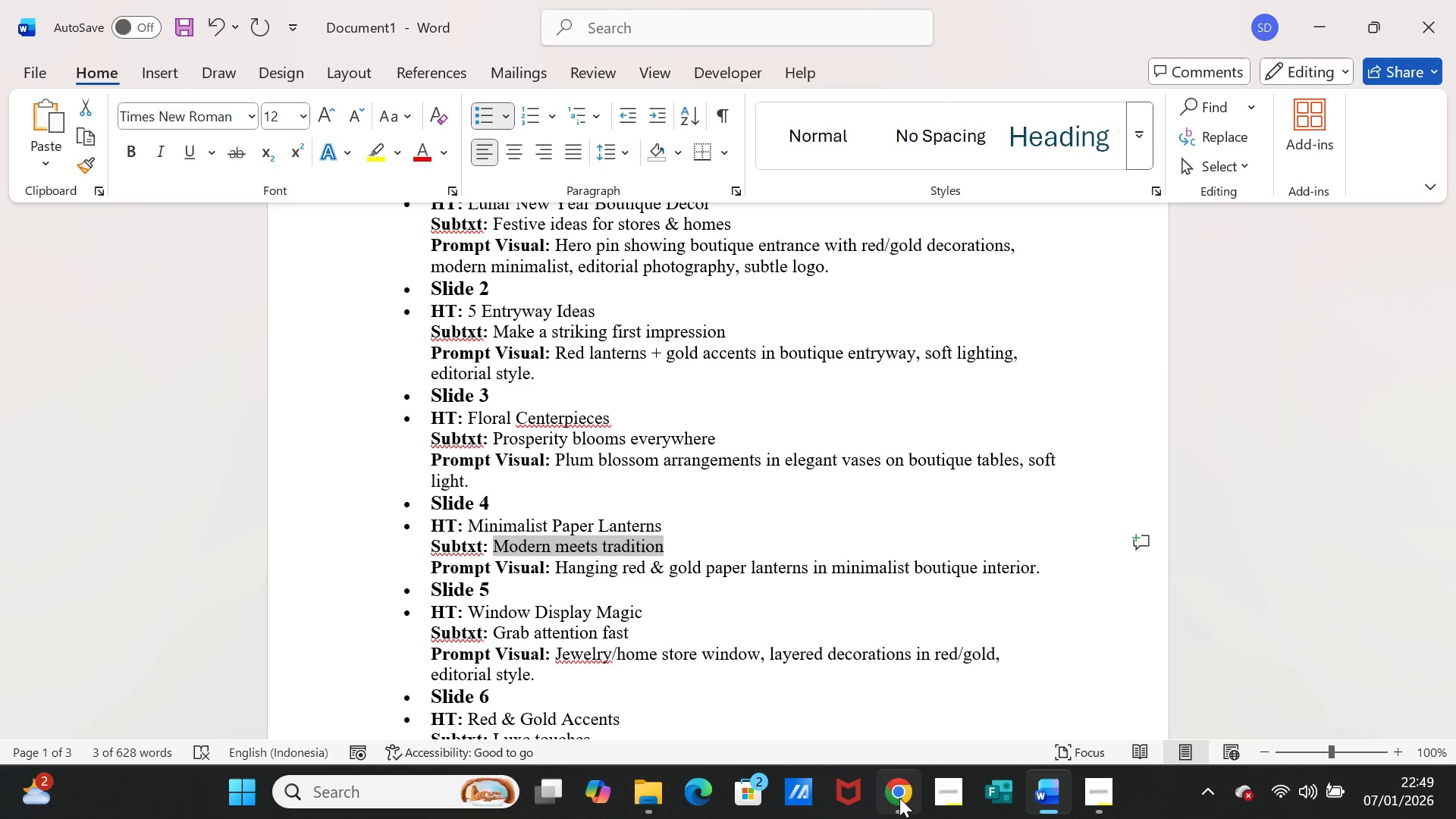 
left_click([899, 798])
 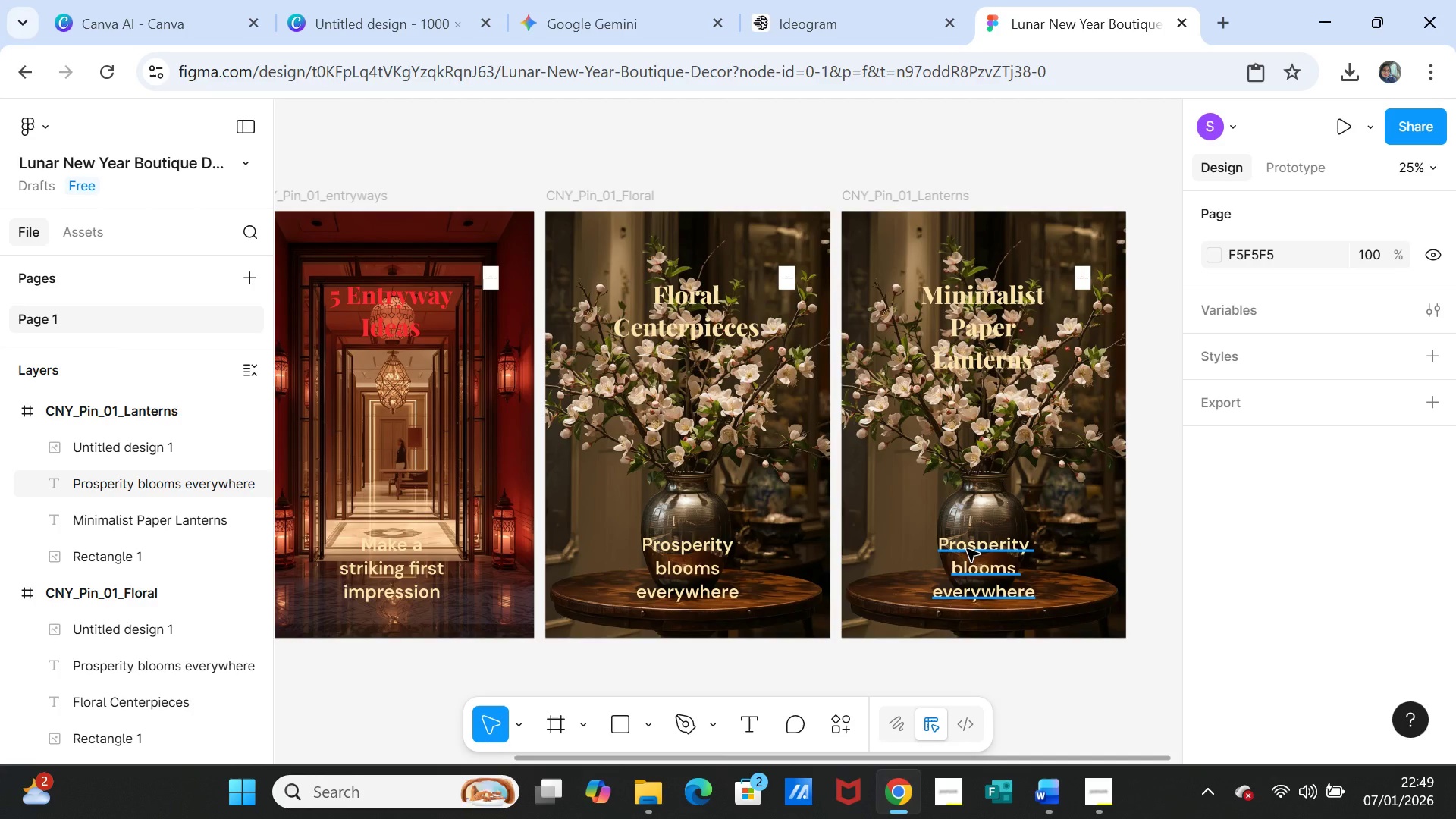 
double_click([967, 549])
 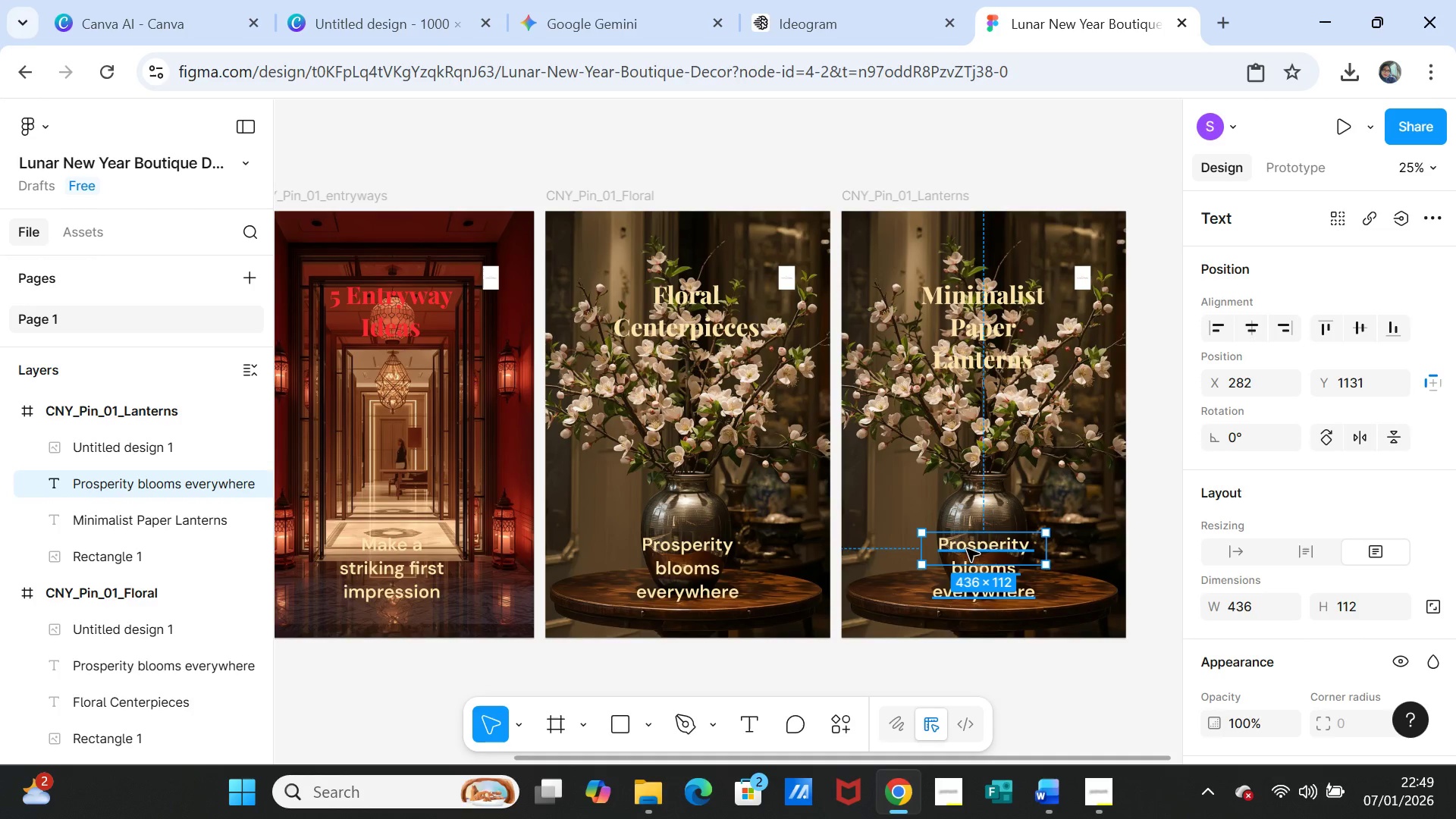 
key(Control+ControlLeft)
 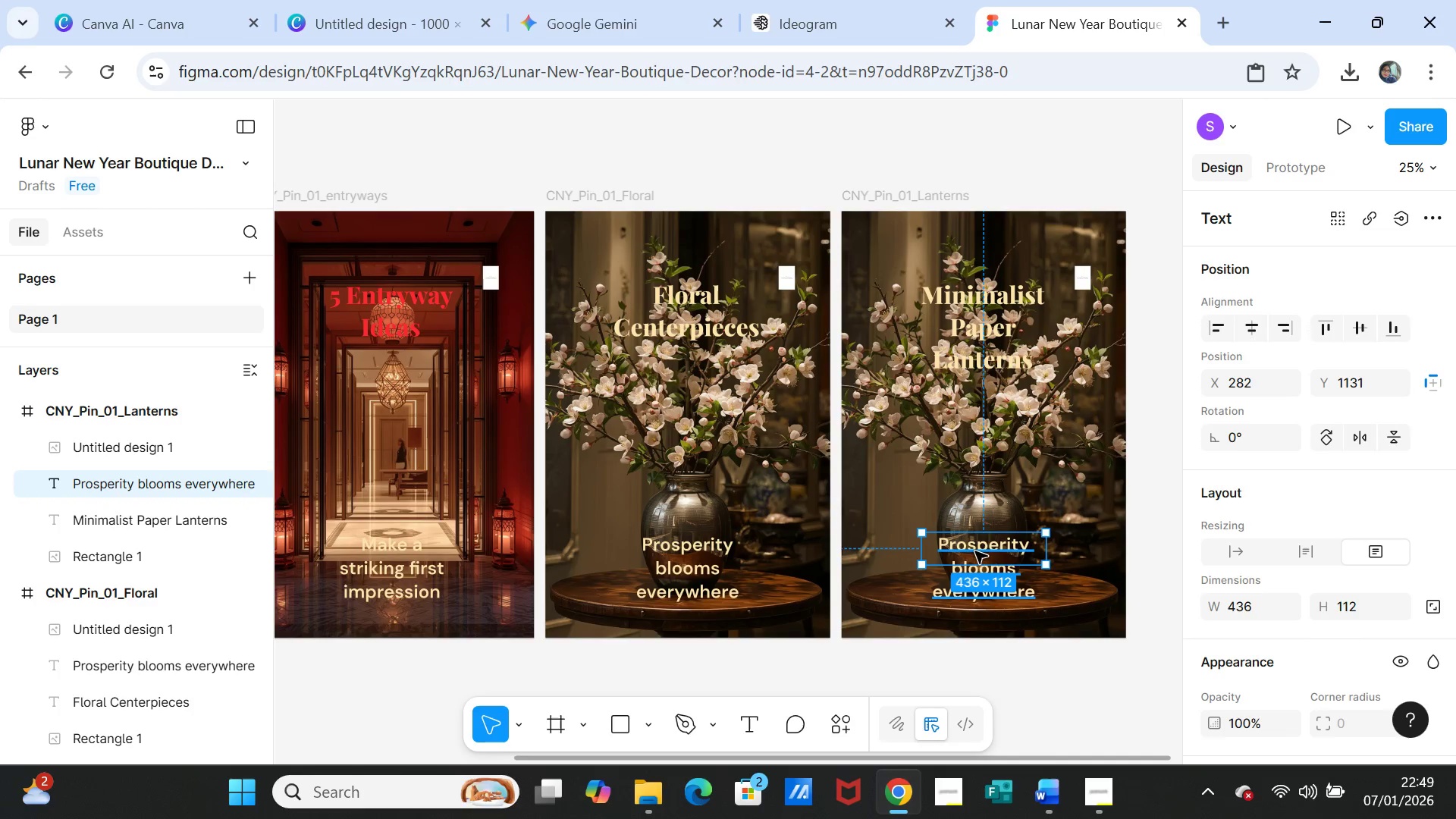 
double_click([975, 551])
 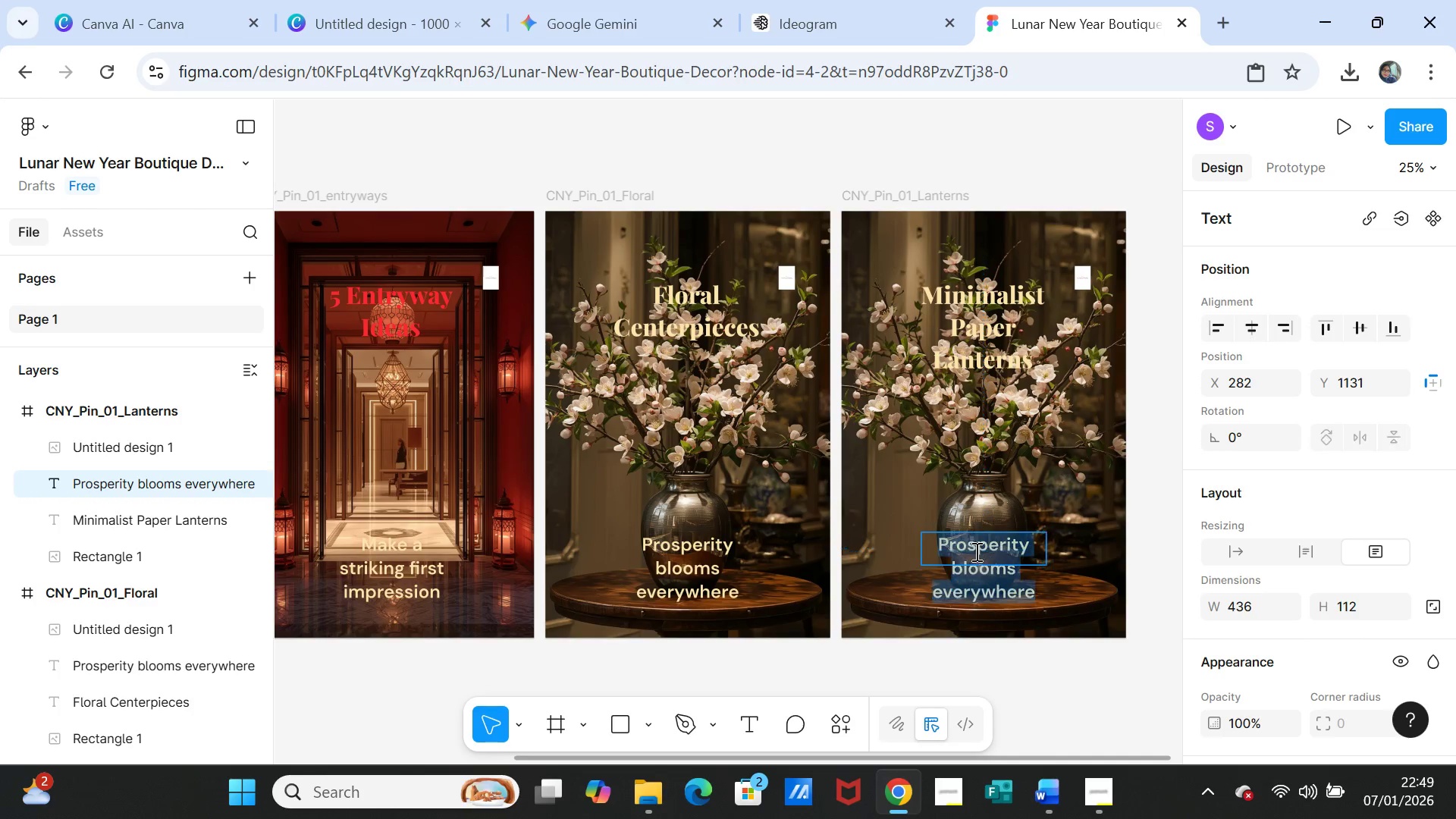 
triple_click([975, 551])
 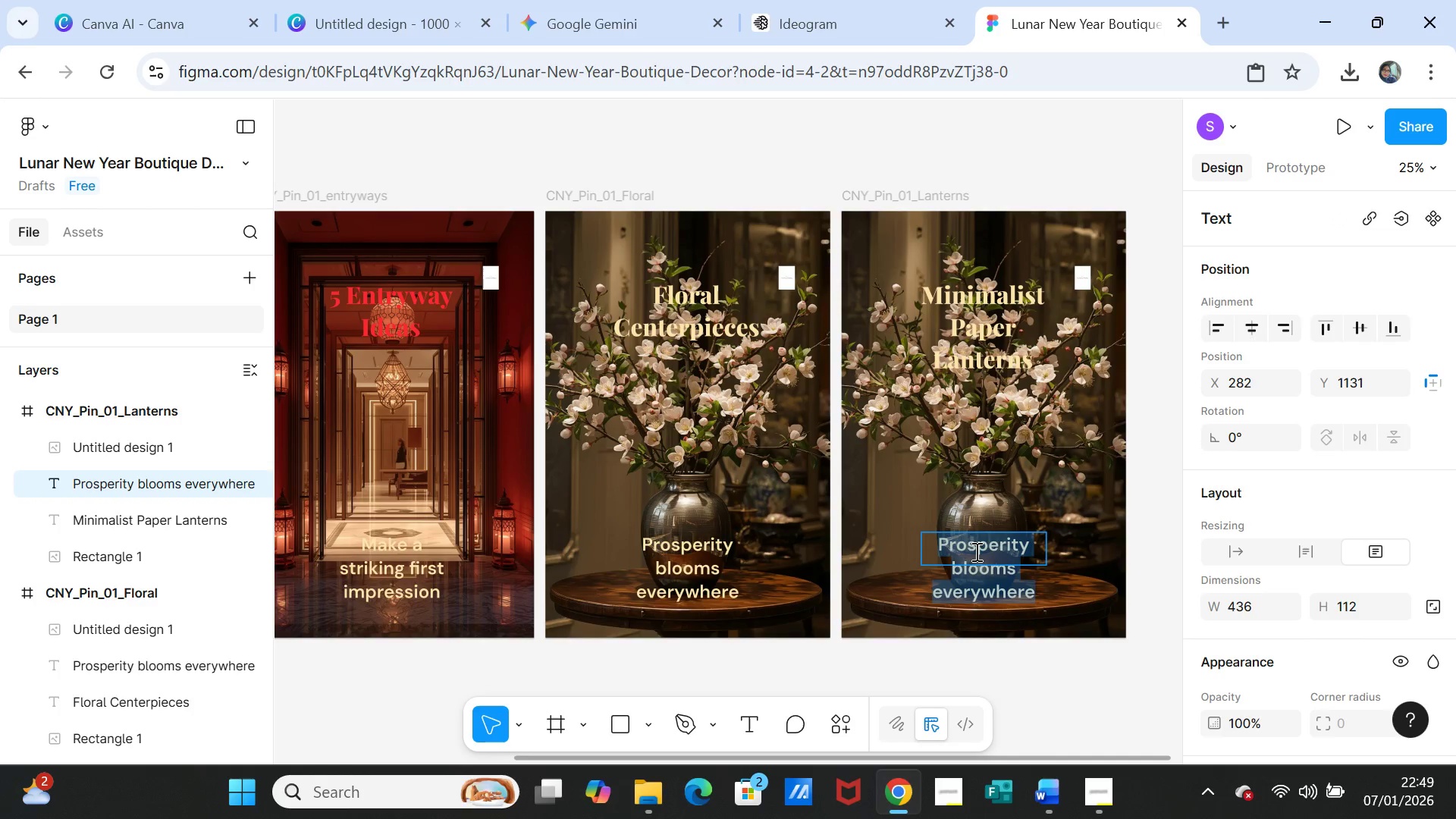 
key(Control+V)
 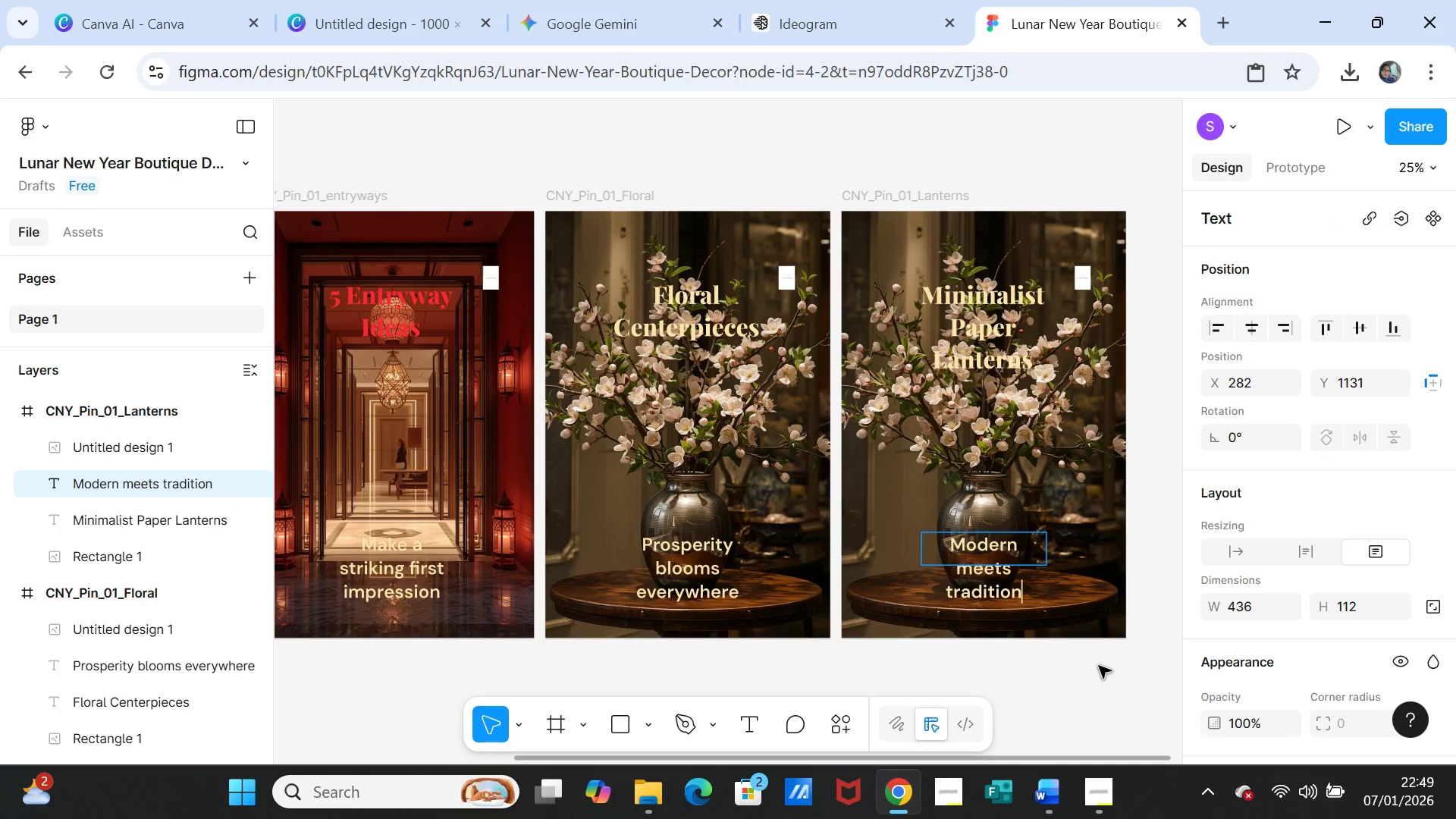 
left_click([1099, 667])
 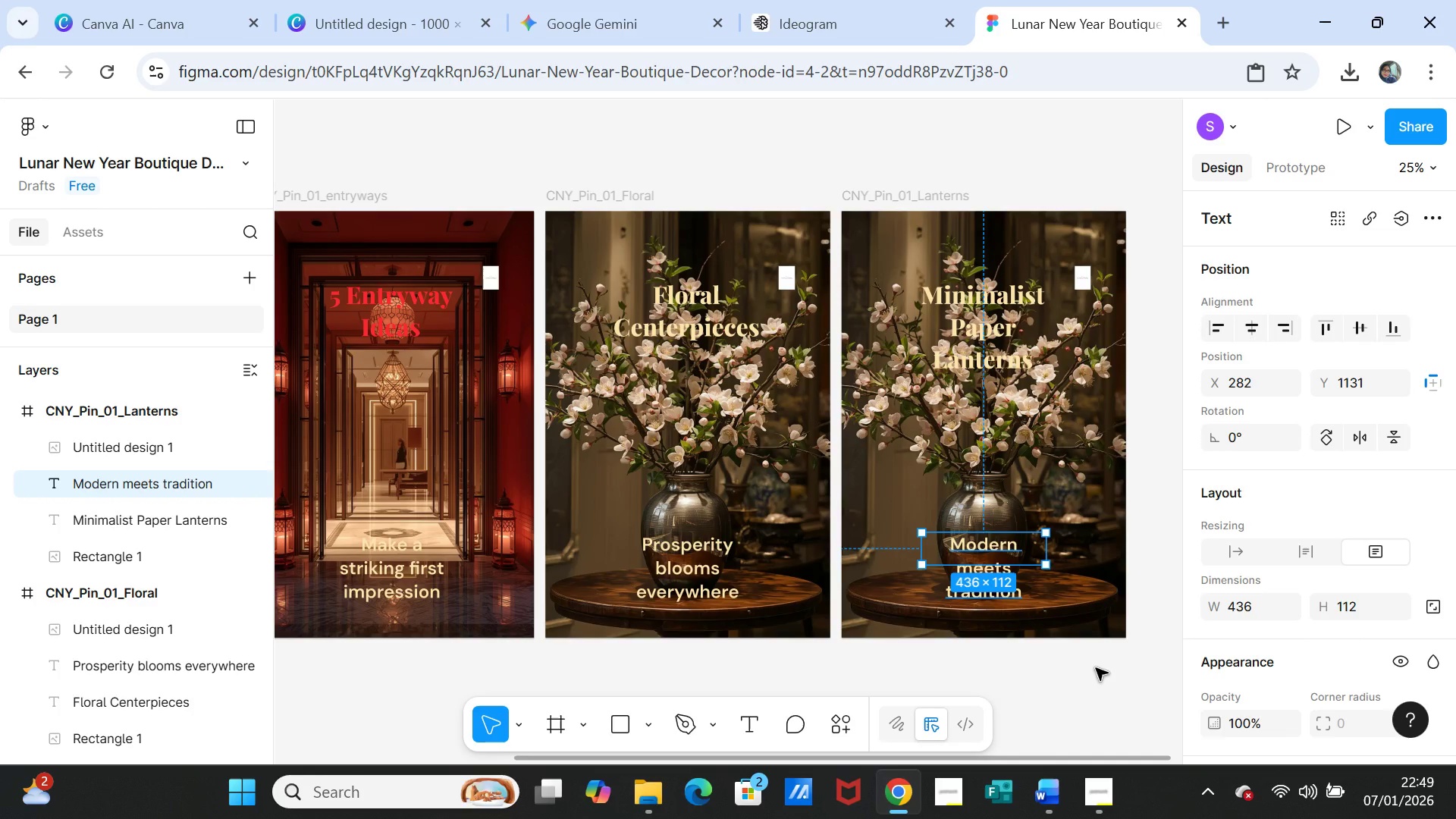 
left_click([1096, 668])
 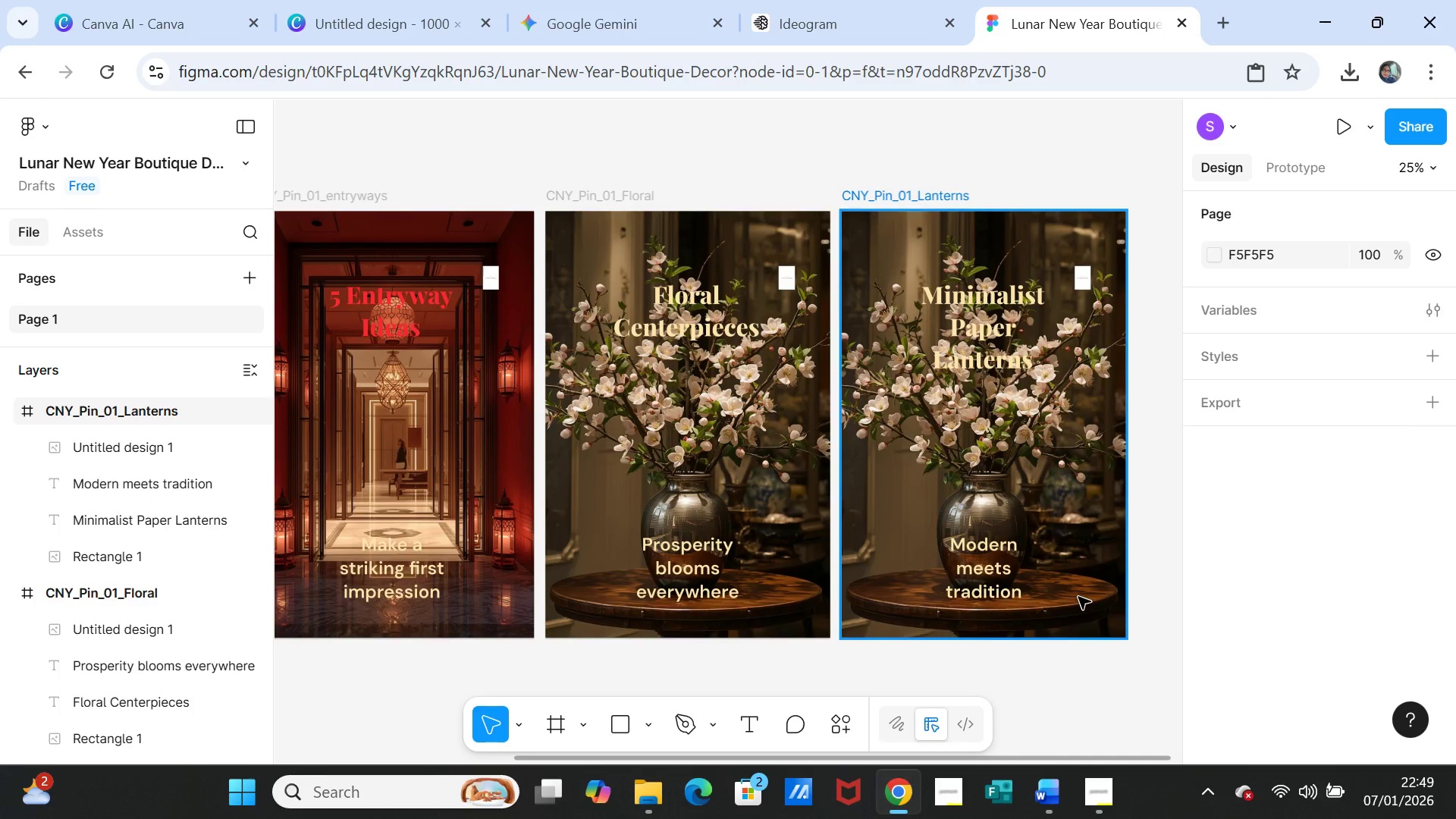 
left_click([1078, 597])
 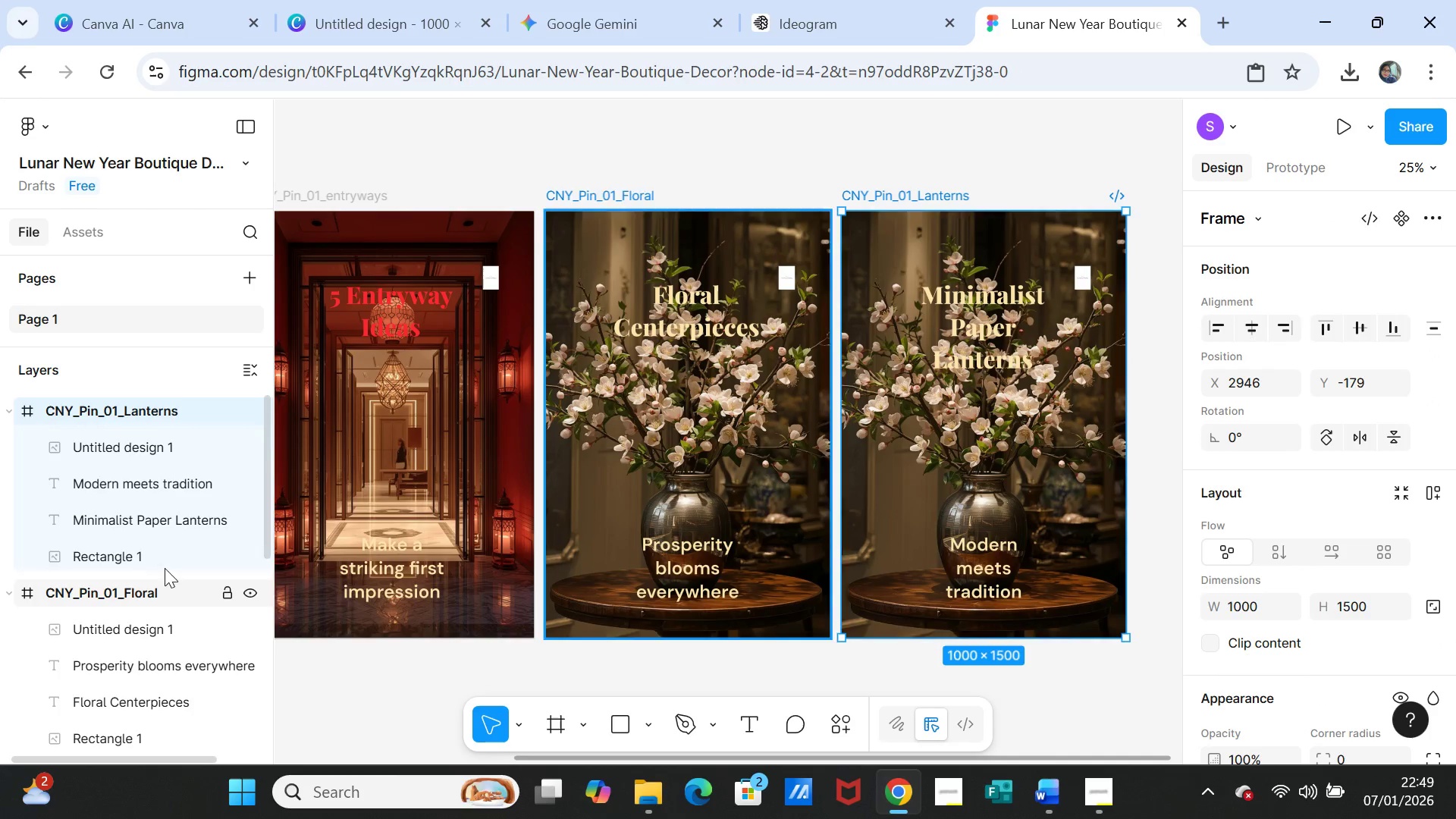 
left_click([108, 562])
 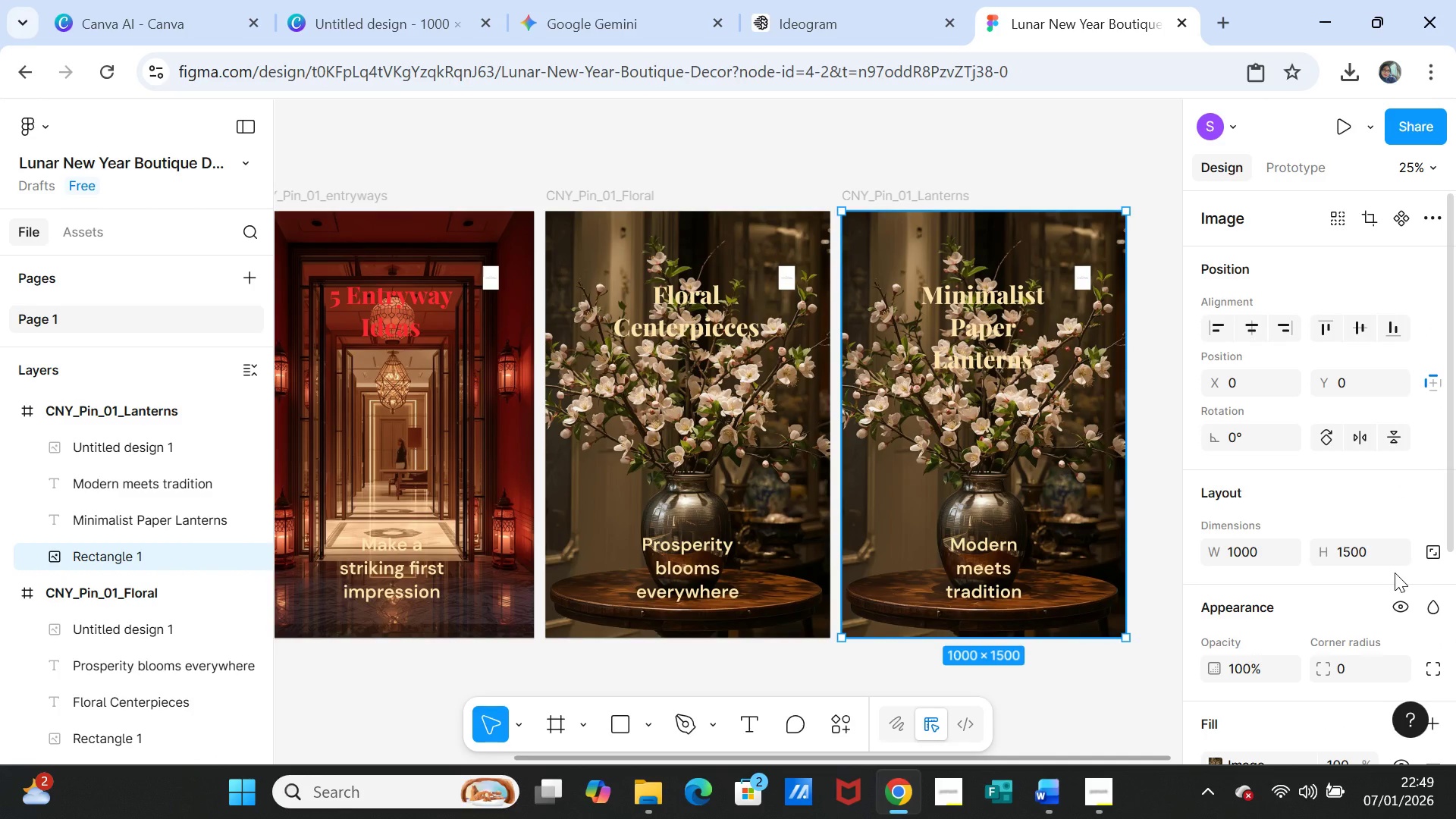 
scroll: coordinate [1395, 573], scroll_direction: down, amount: 2.0
 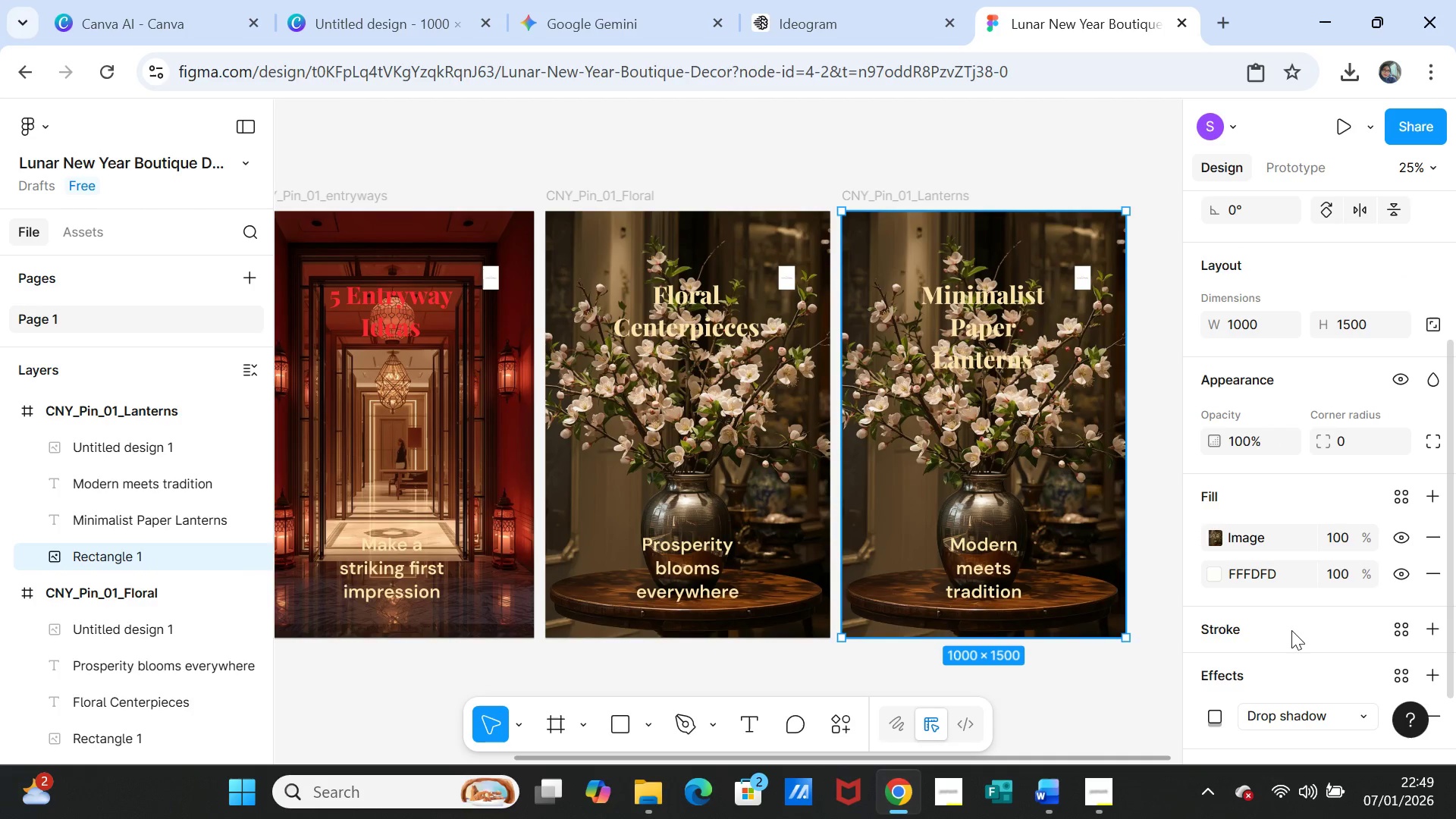 
left_click([1278, 538])
 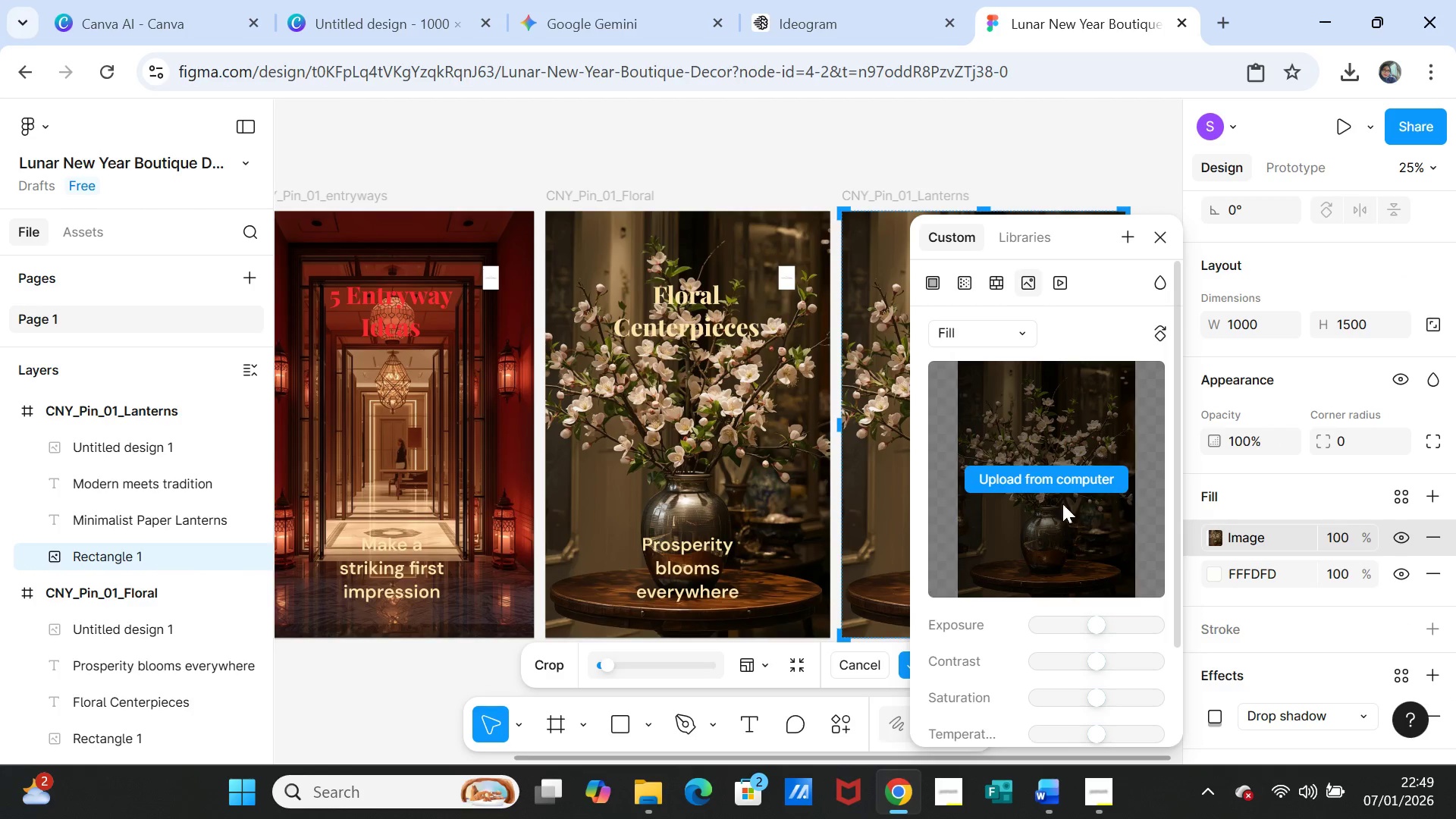 
left_click([1062, 479])
 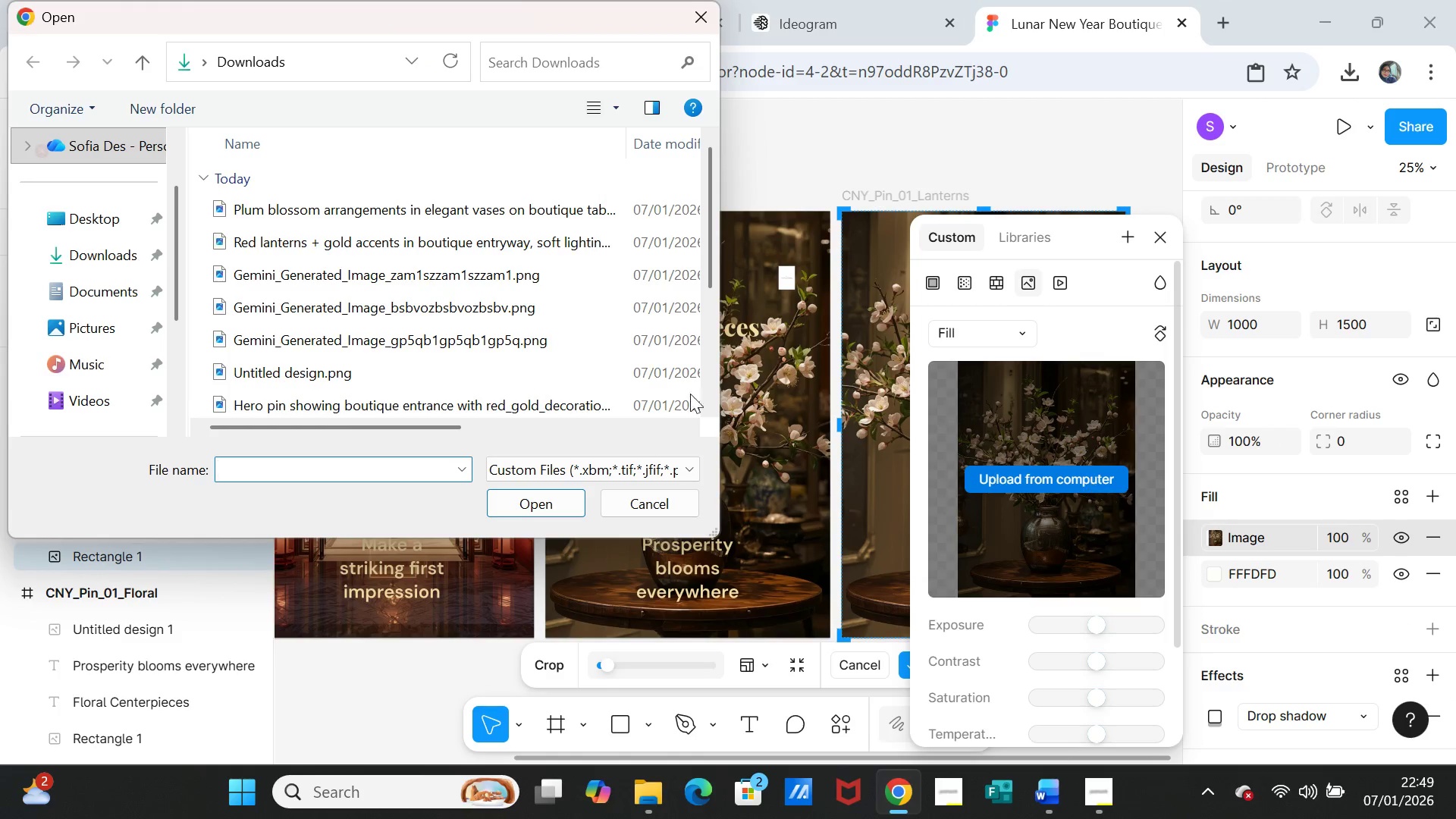 
mouse_move([484, 239])
 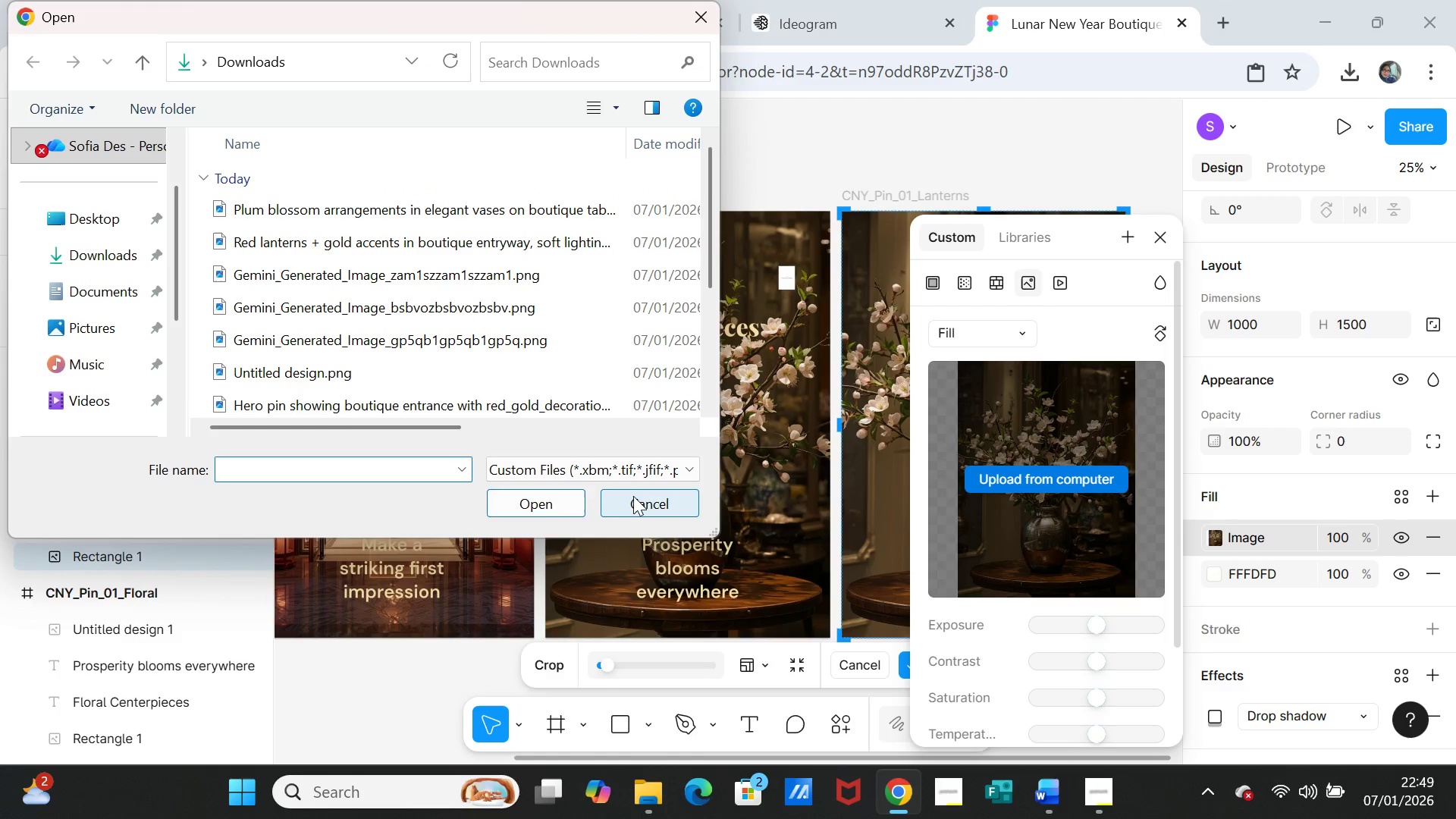 
left_click([634, 497])
 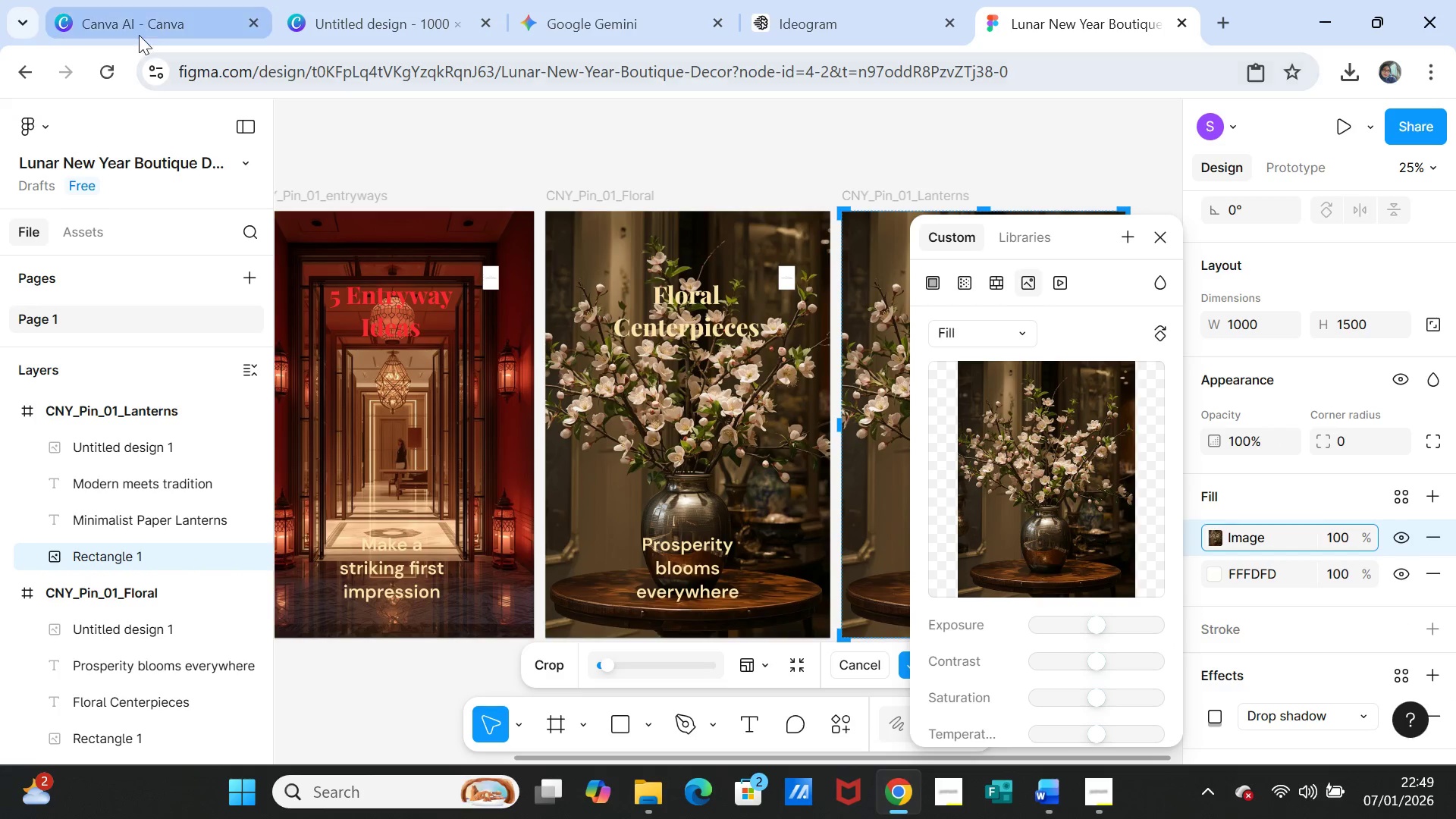 
left_click([136, 20])
 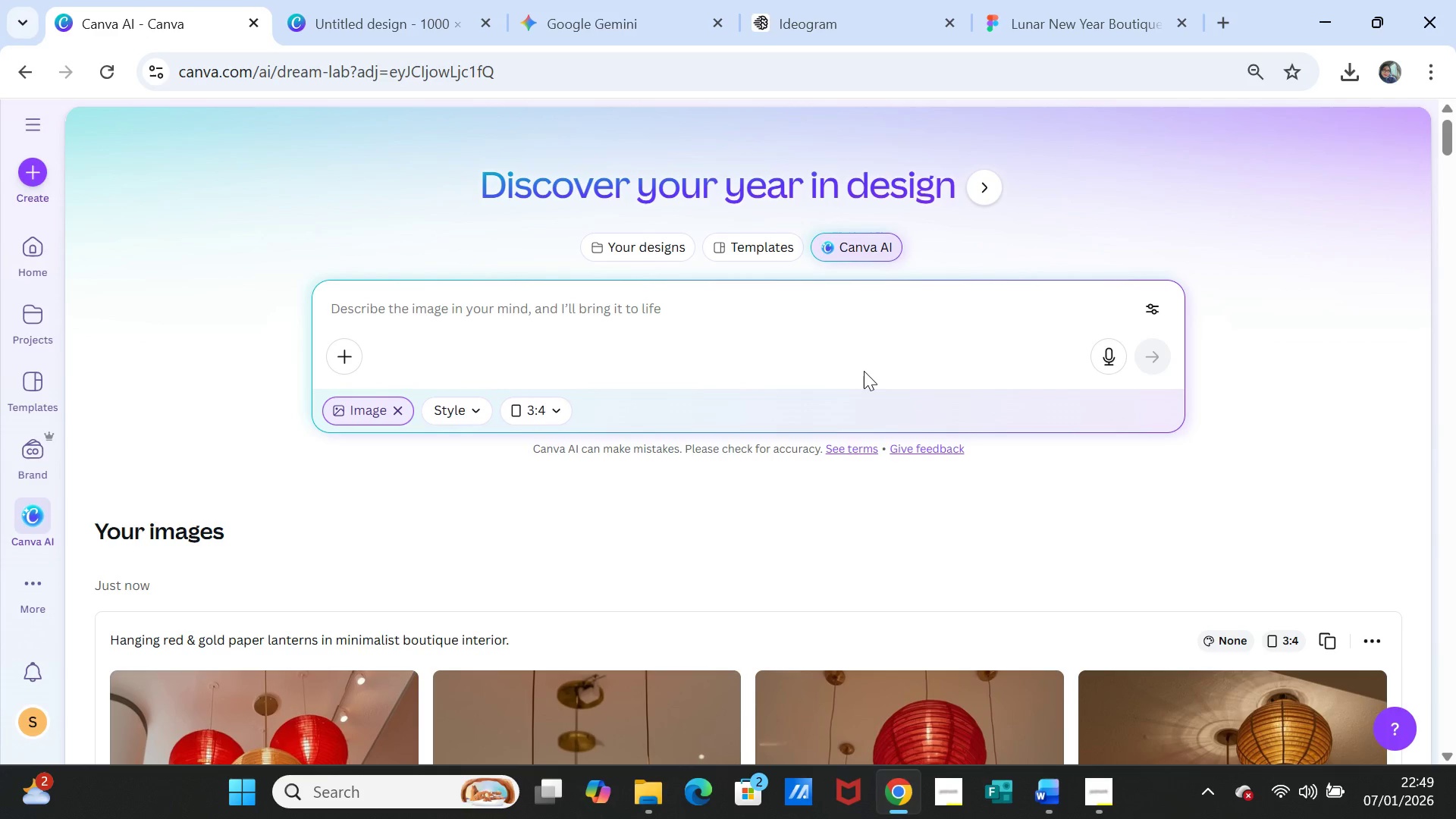 
scroll: coordinate [671, 526], scroll_direction: down, amount: 4.0
 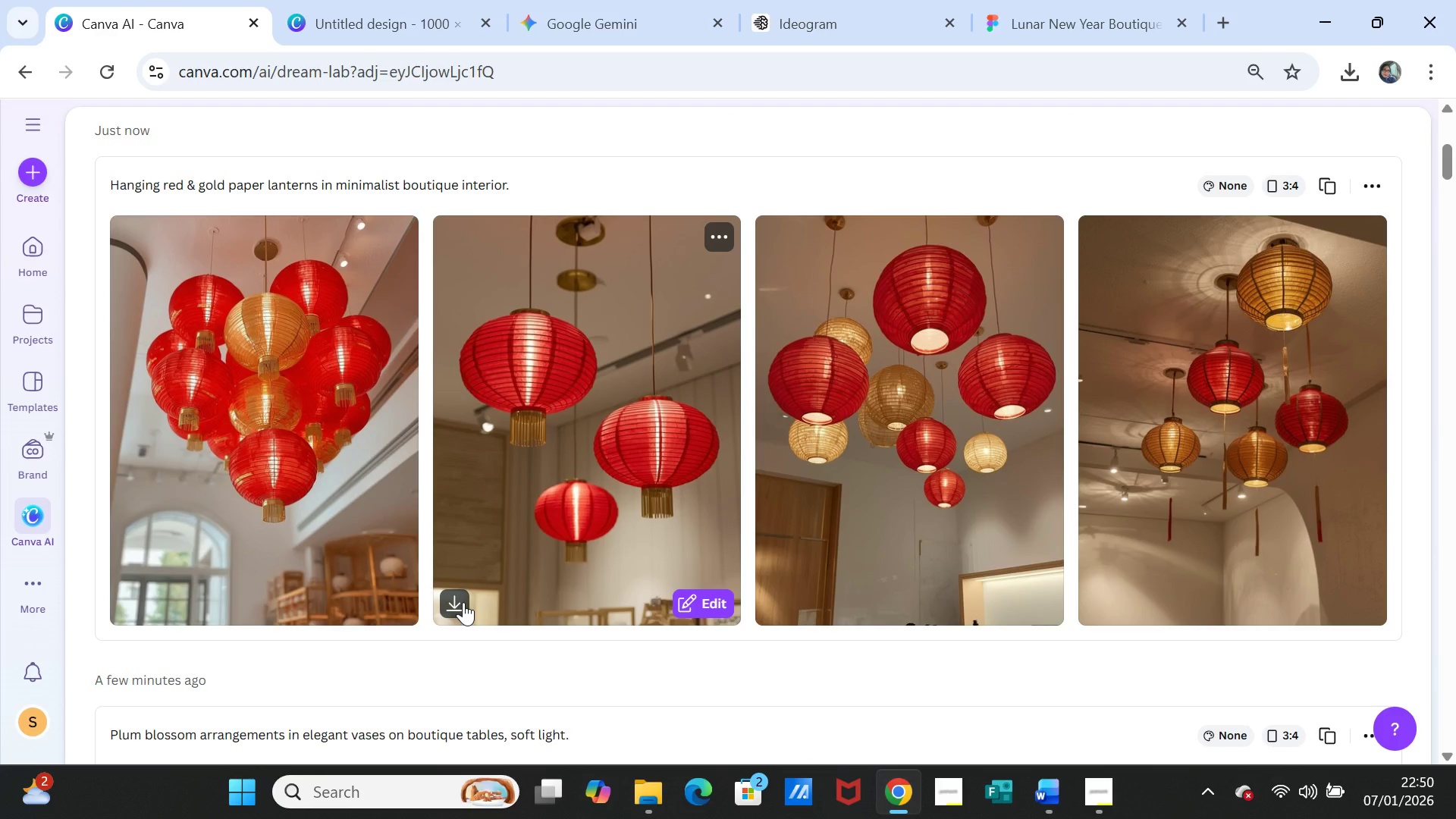 
scroll: coordinate [1443, 467], scroll_direction: up, amount: 1.0
 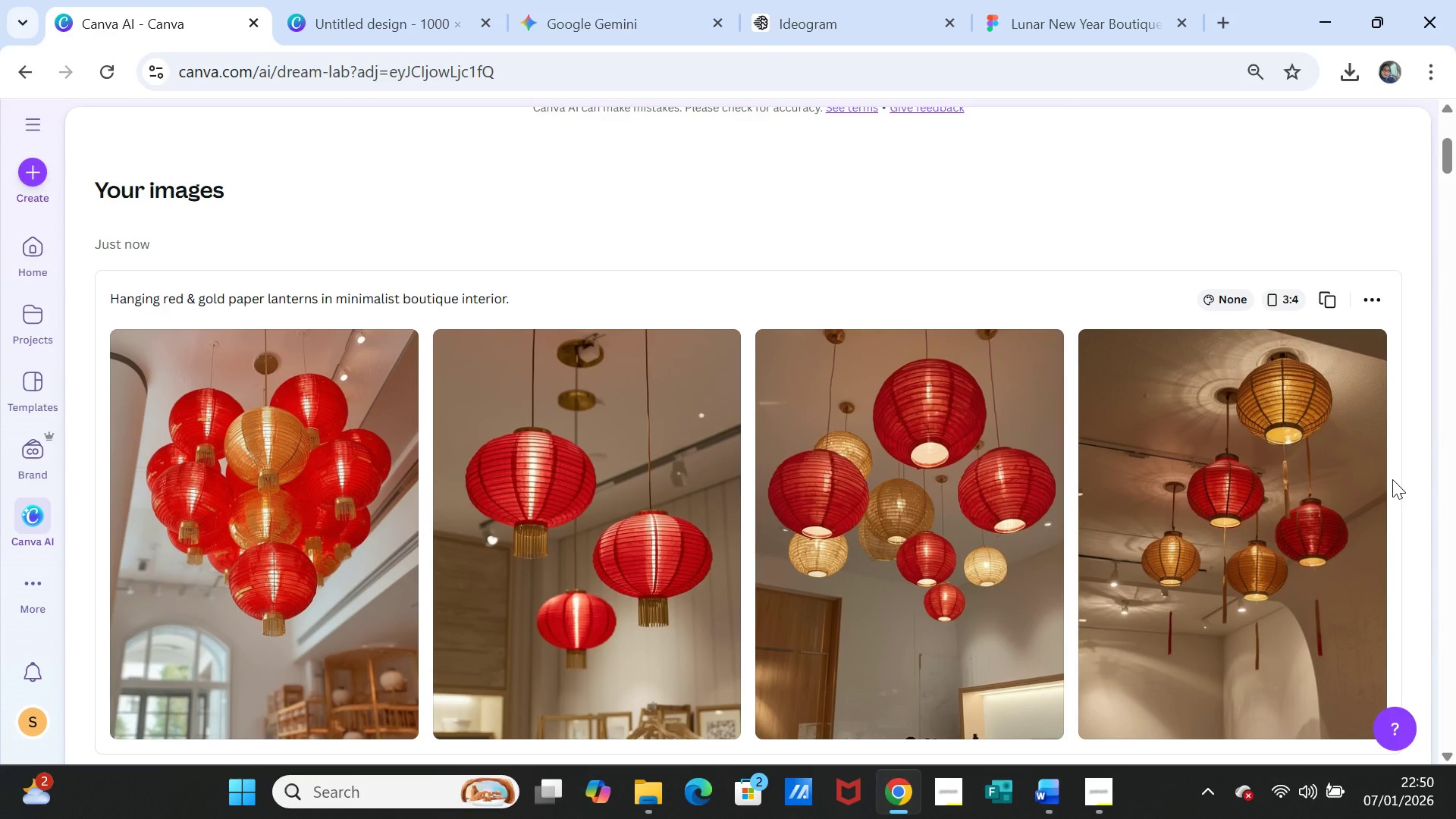 
scroll: coordinate [1392, 479], scroll_direction: down, amount: 1.0
 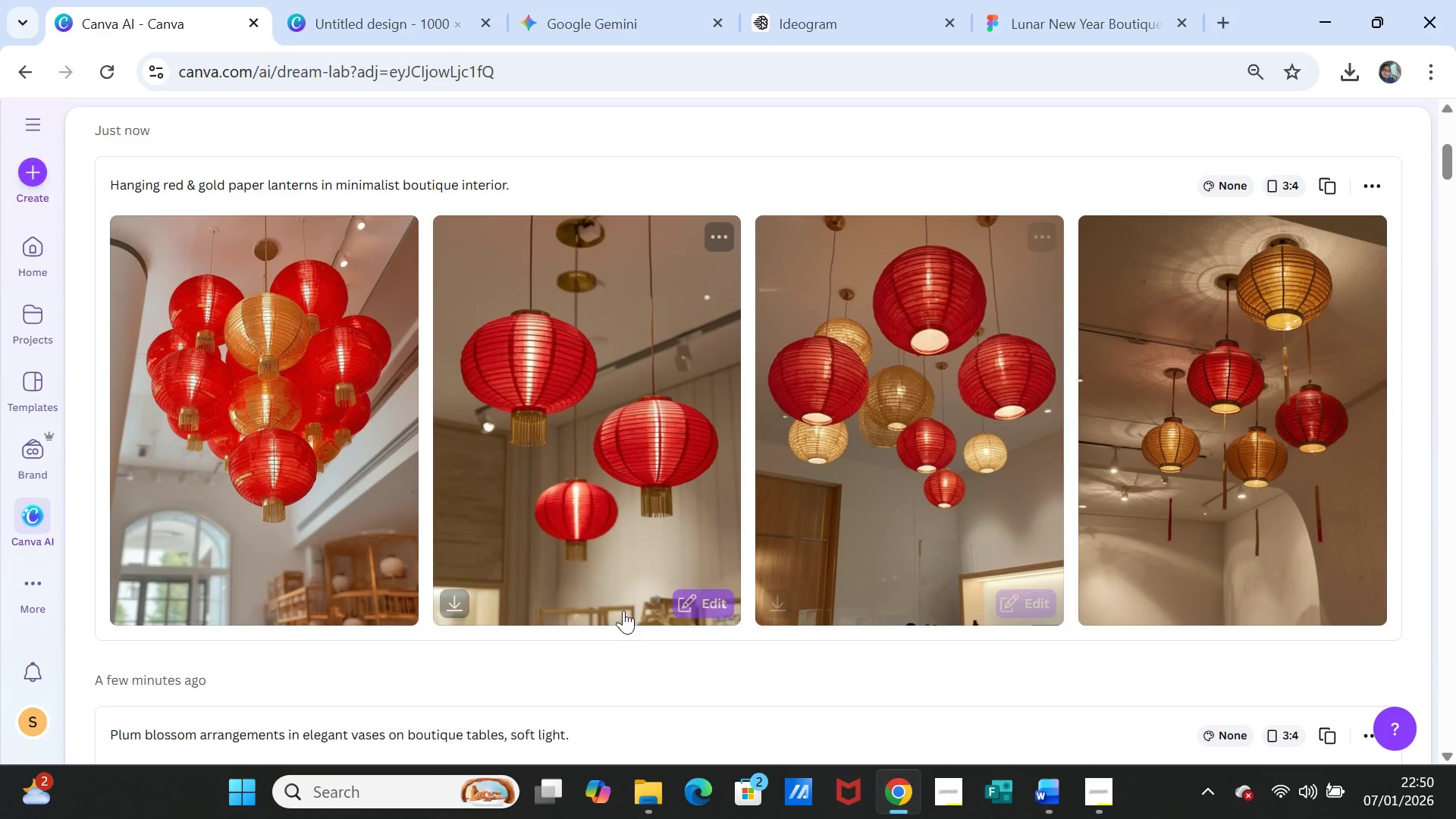 
left_click([460, 596])
 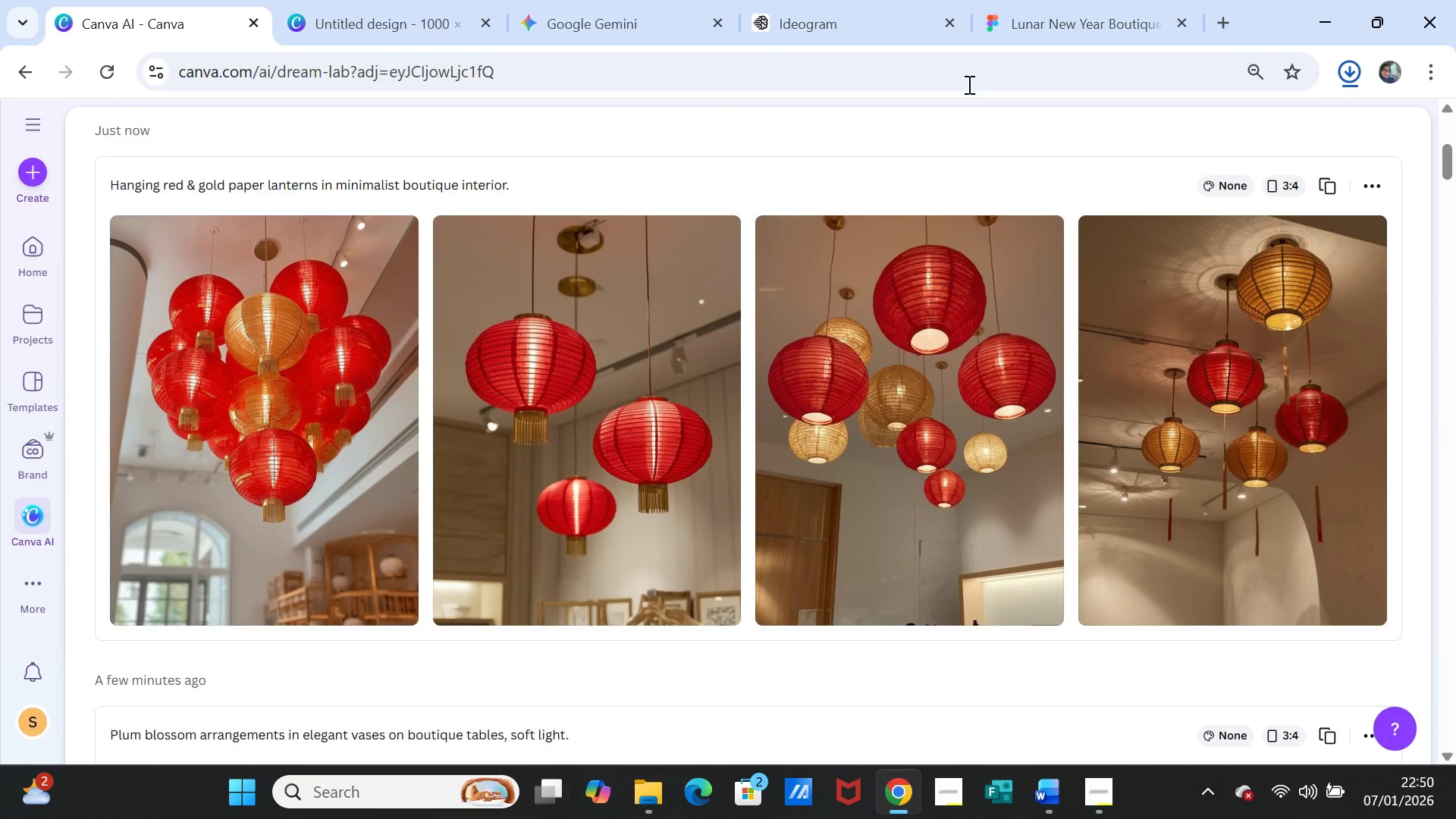 
left_click([1017, 14])
 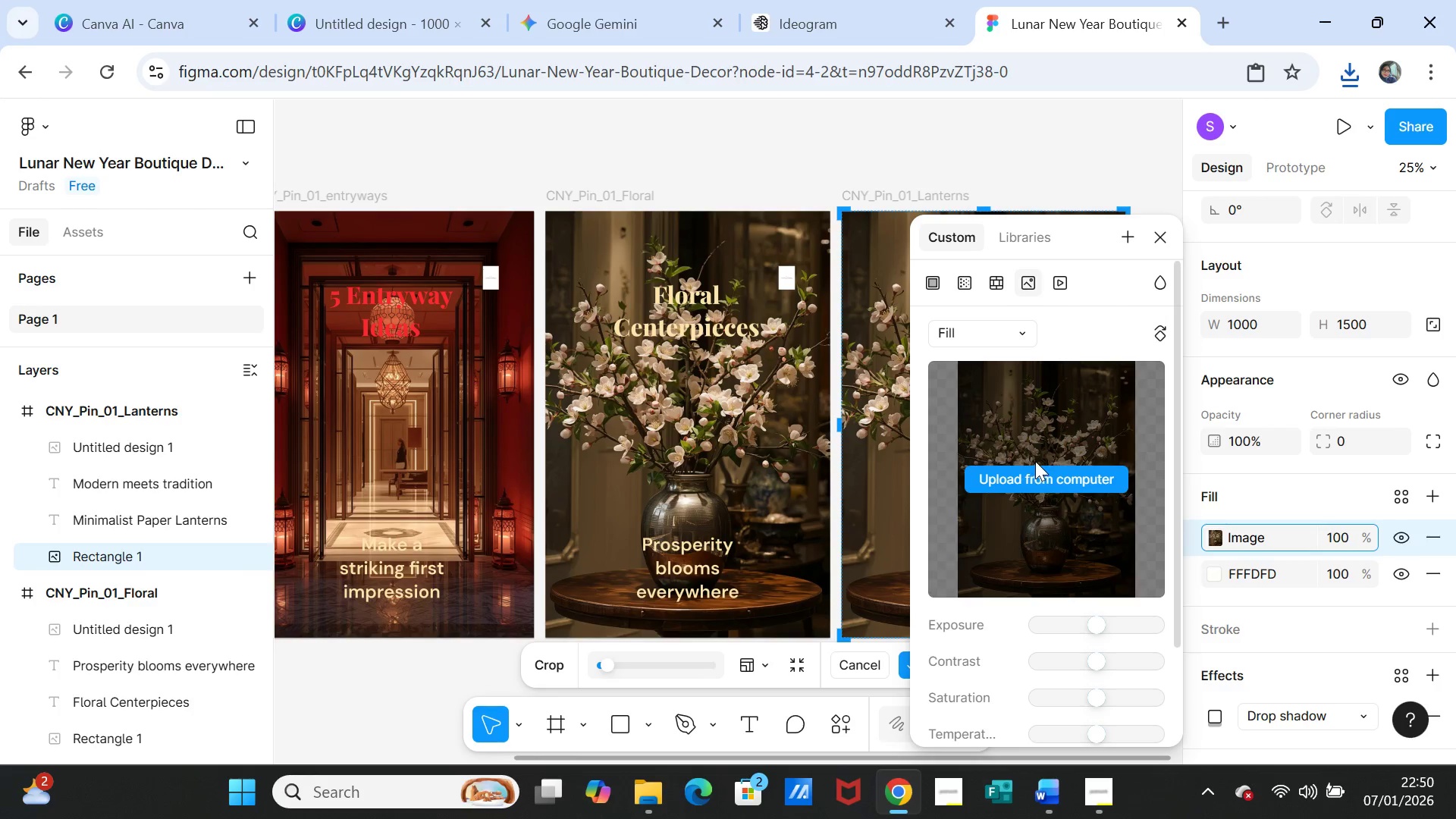 
left_click([1033, 479])
 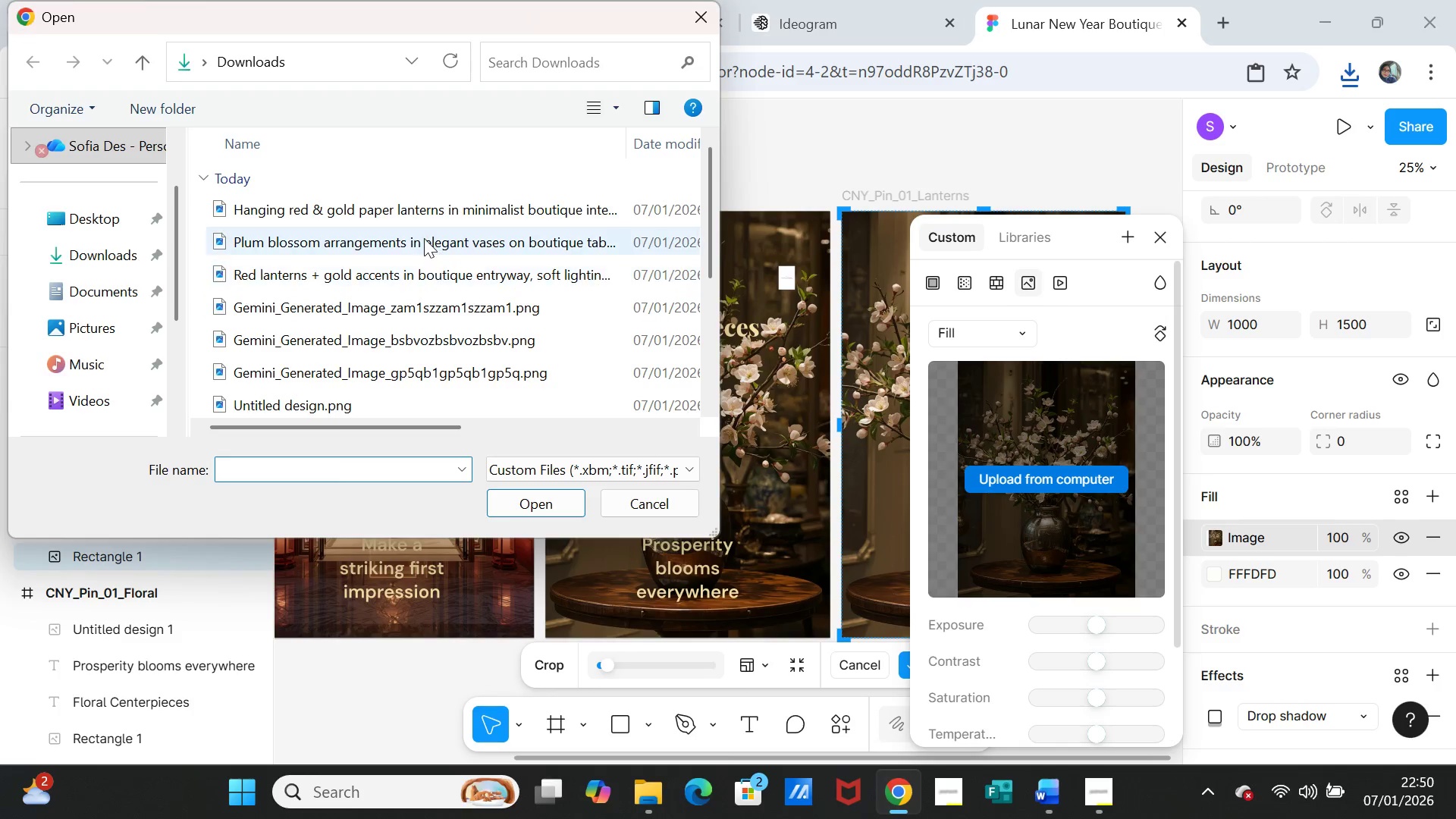 
left_click([425, 206])
 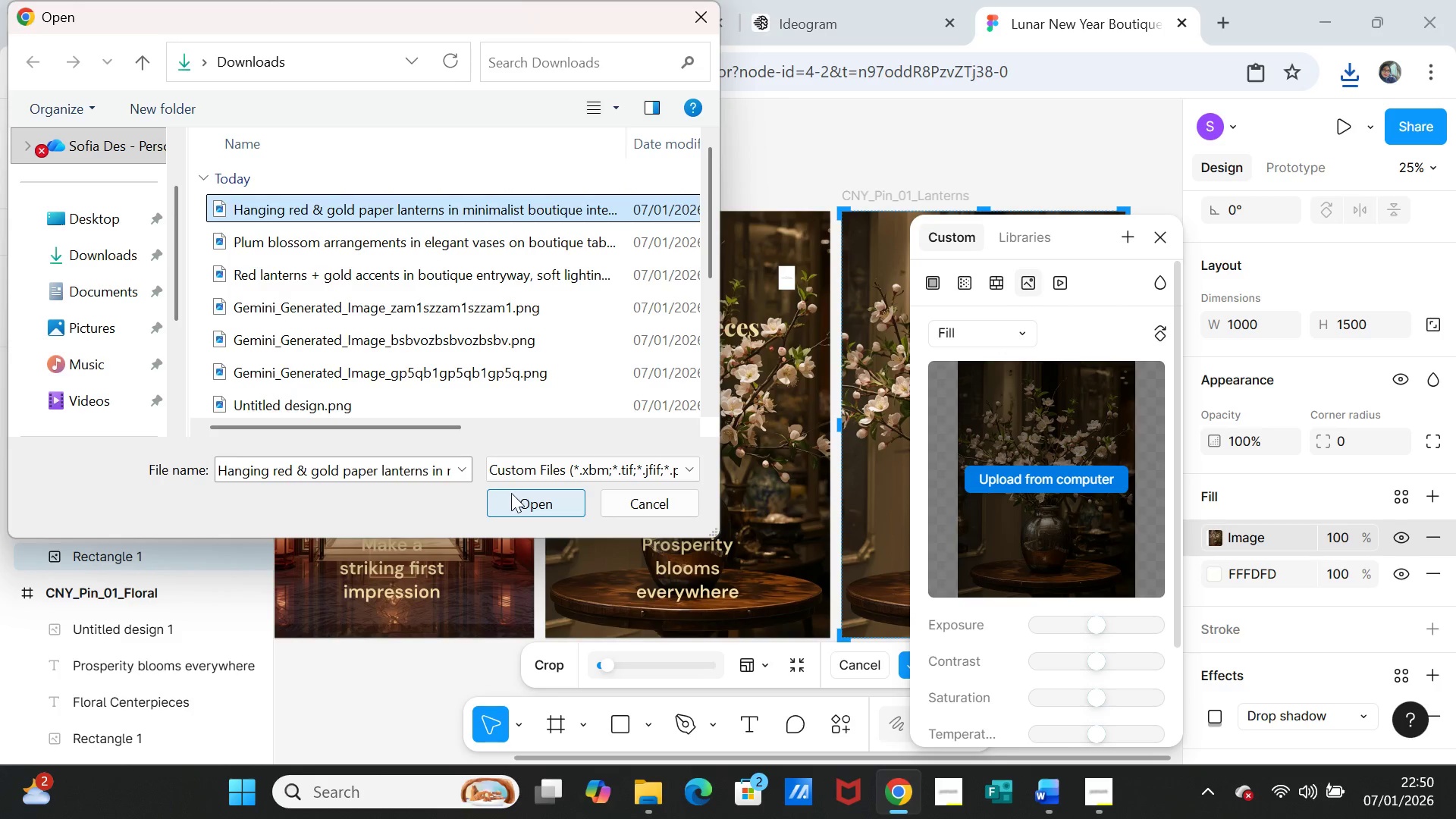 
left_click([511, 493])
 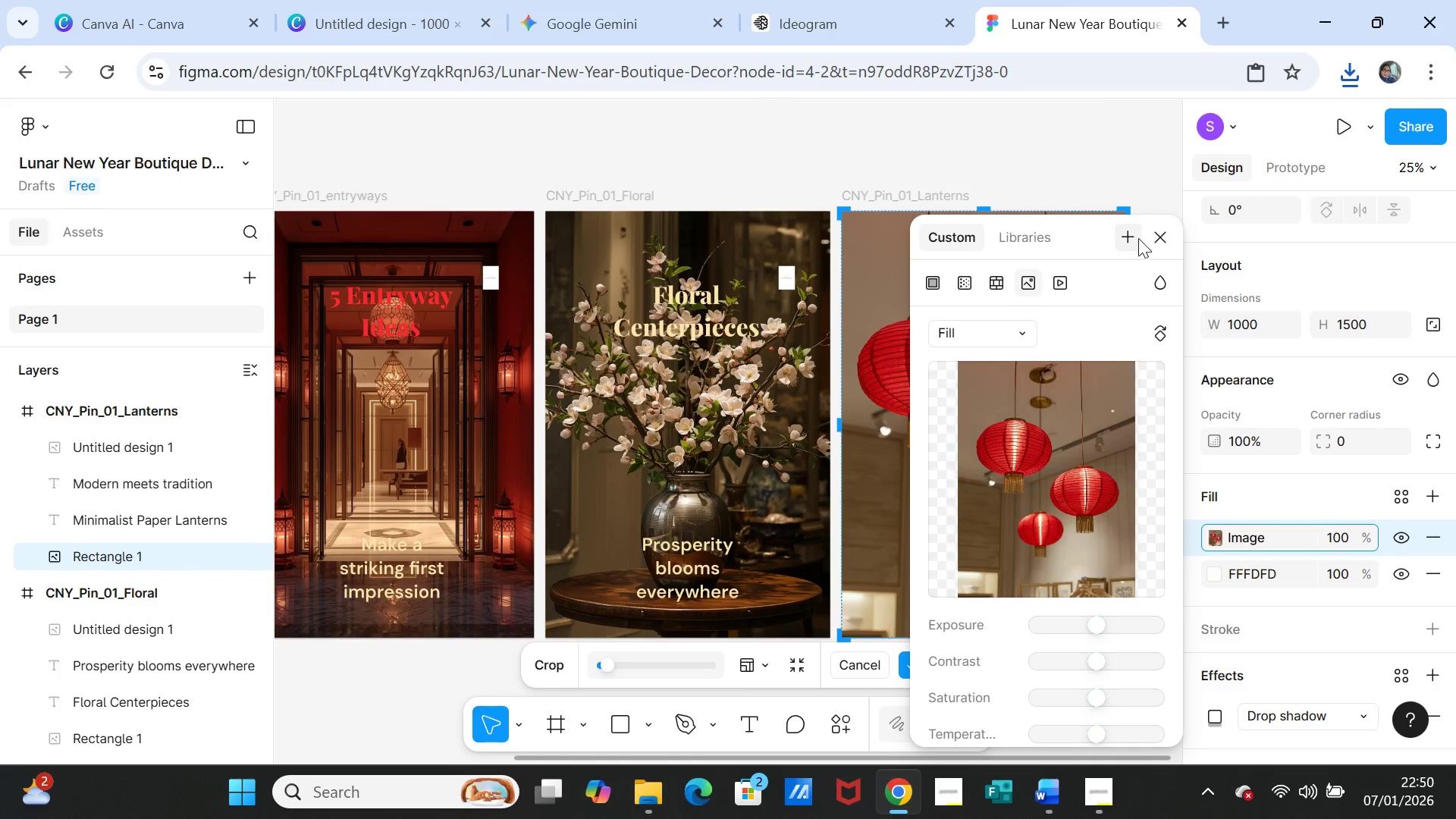 
left_click([1165, 236])
 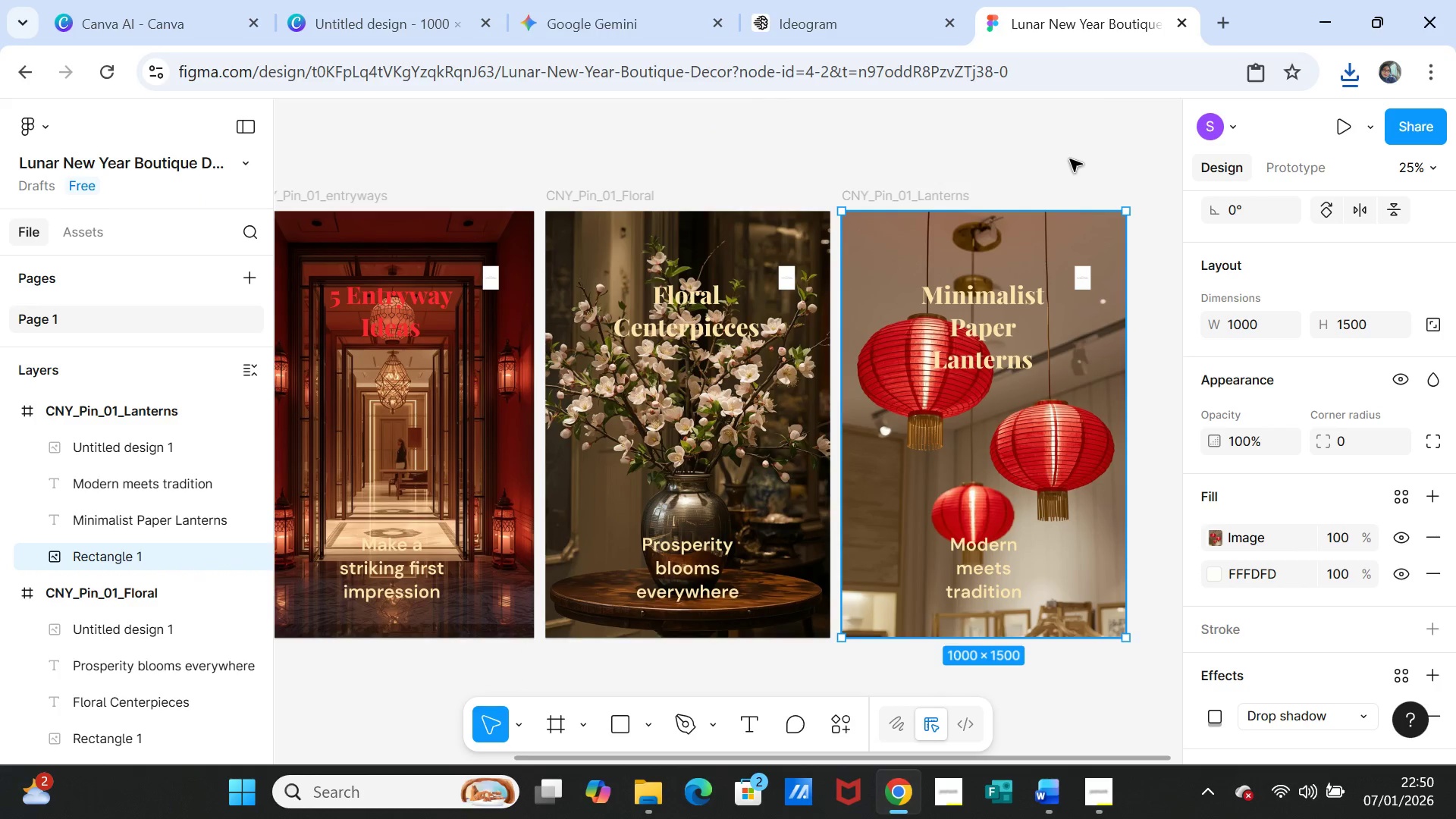 
left_click([1119, 149])
 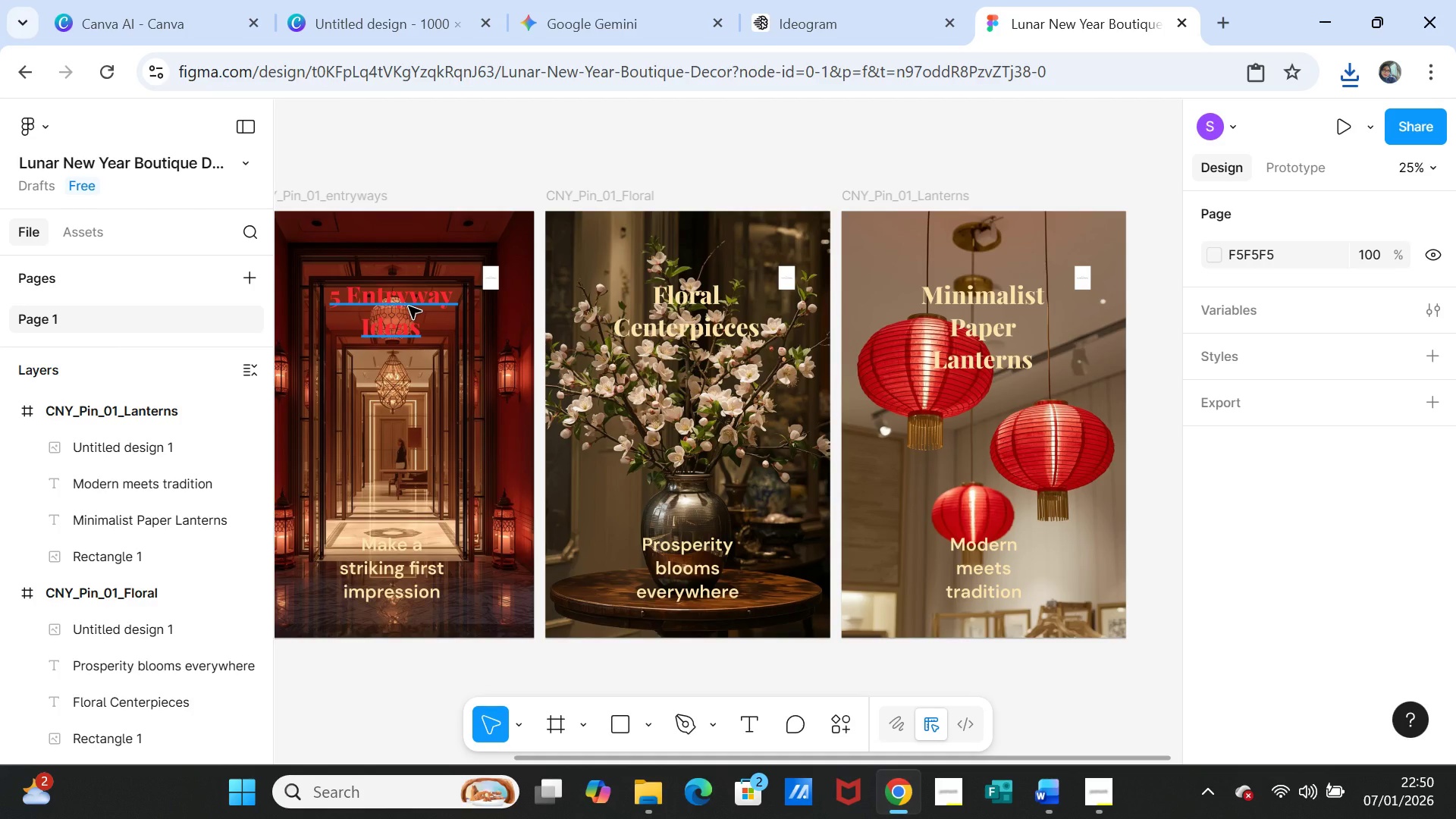 
wait(12.7)
 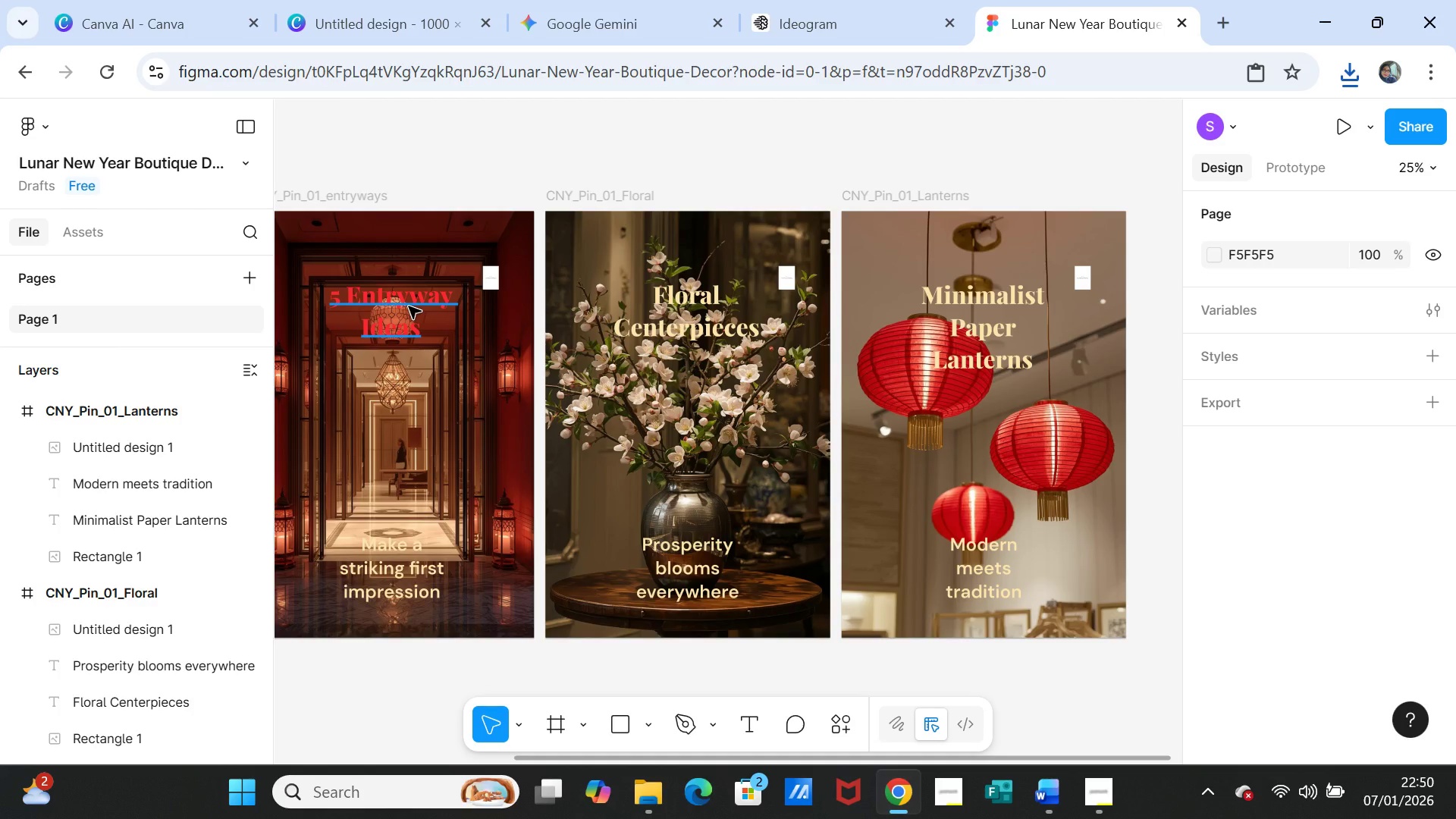 
left_click([96, 408])
 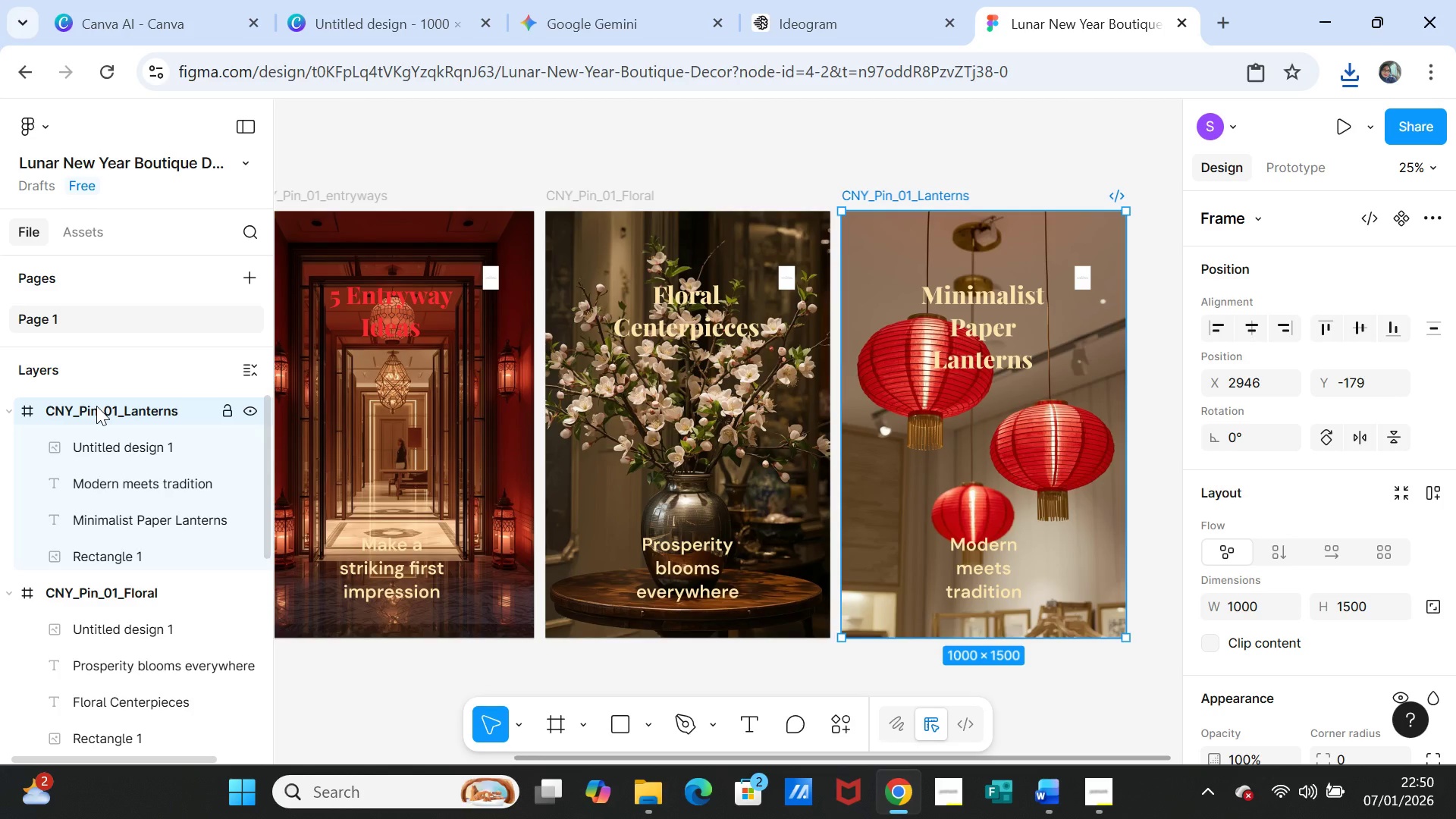 
key(Control+D)
 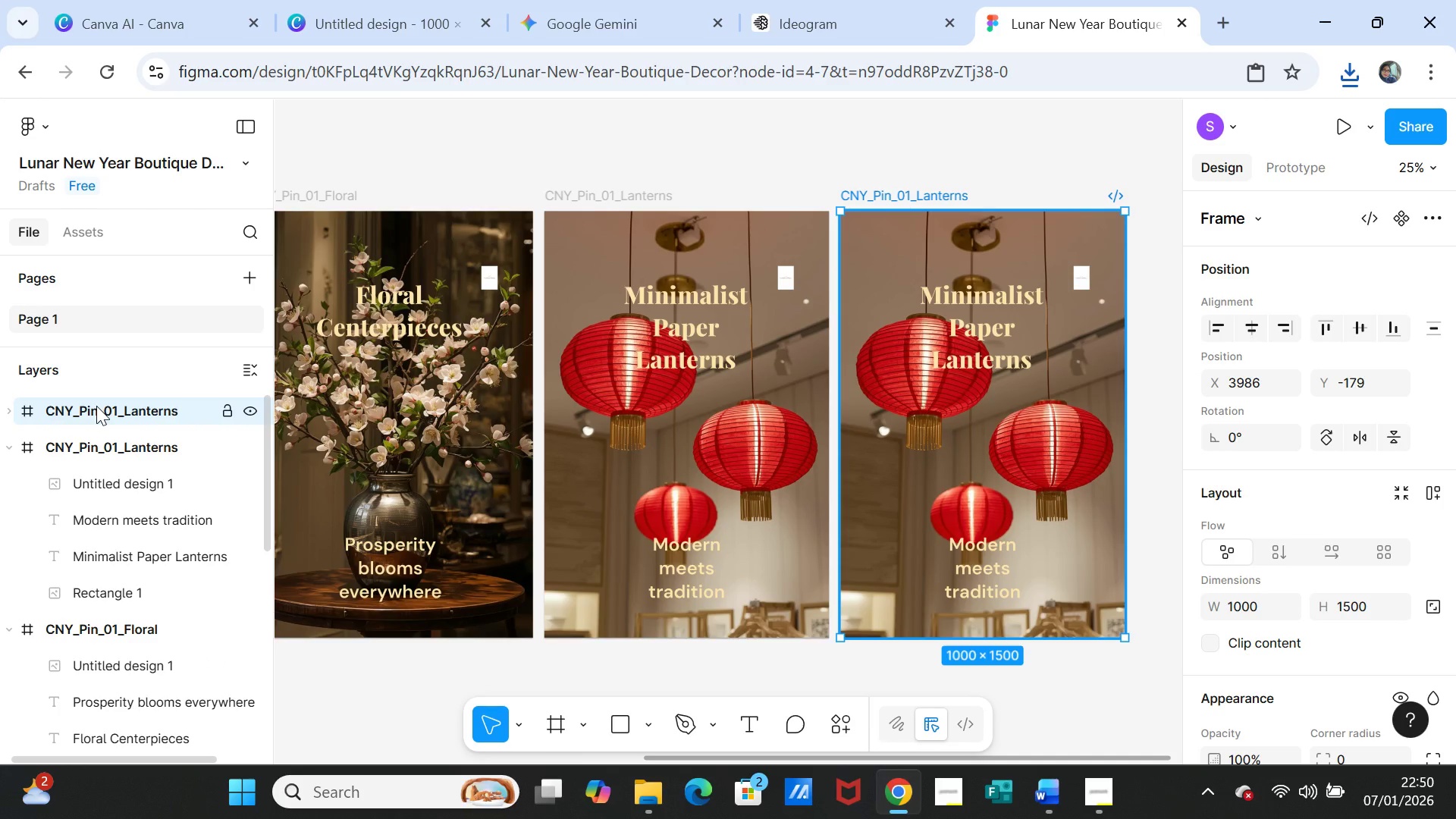 
left_click([96, 406])
 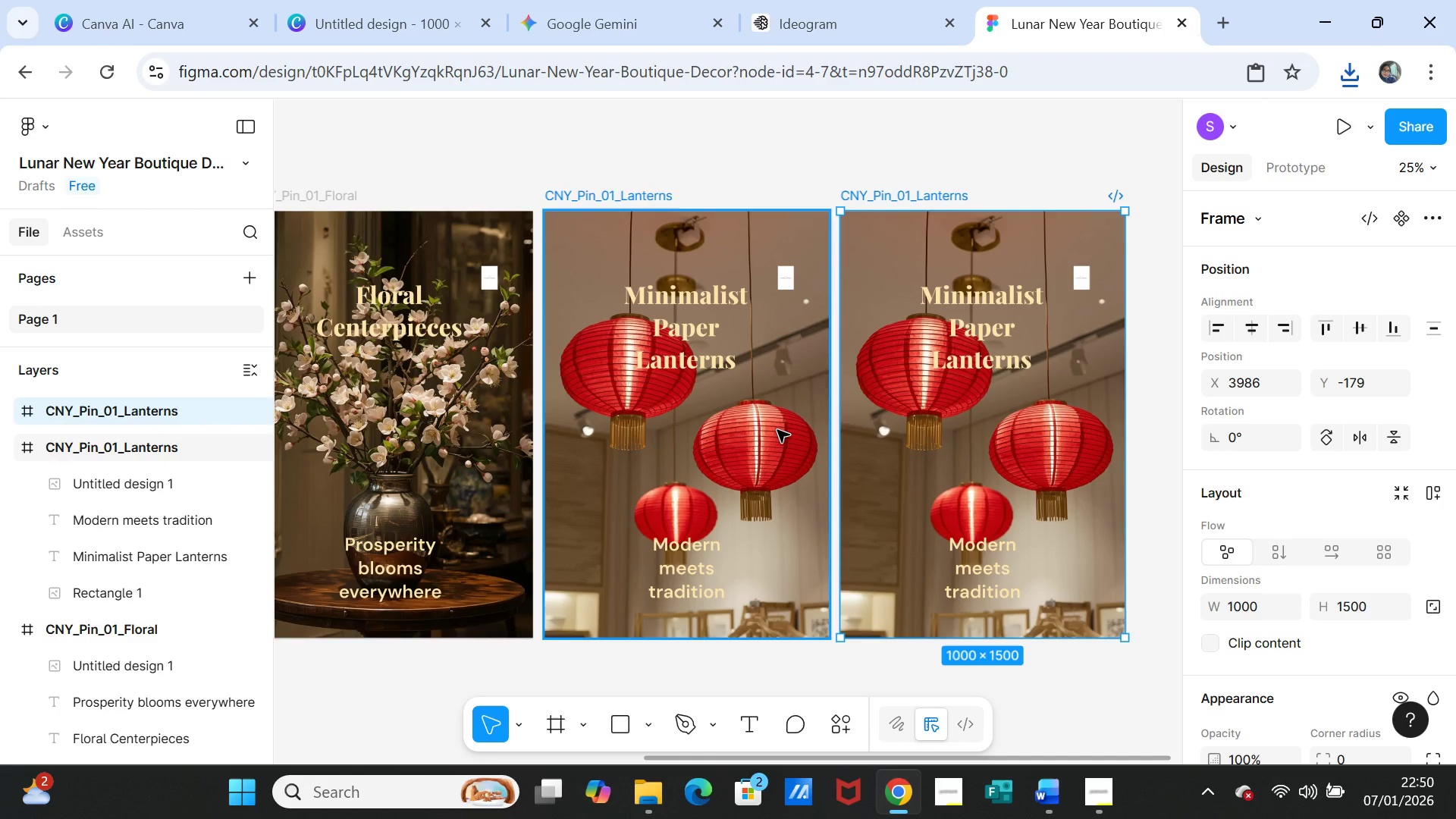 
left_click([928, 434])
 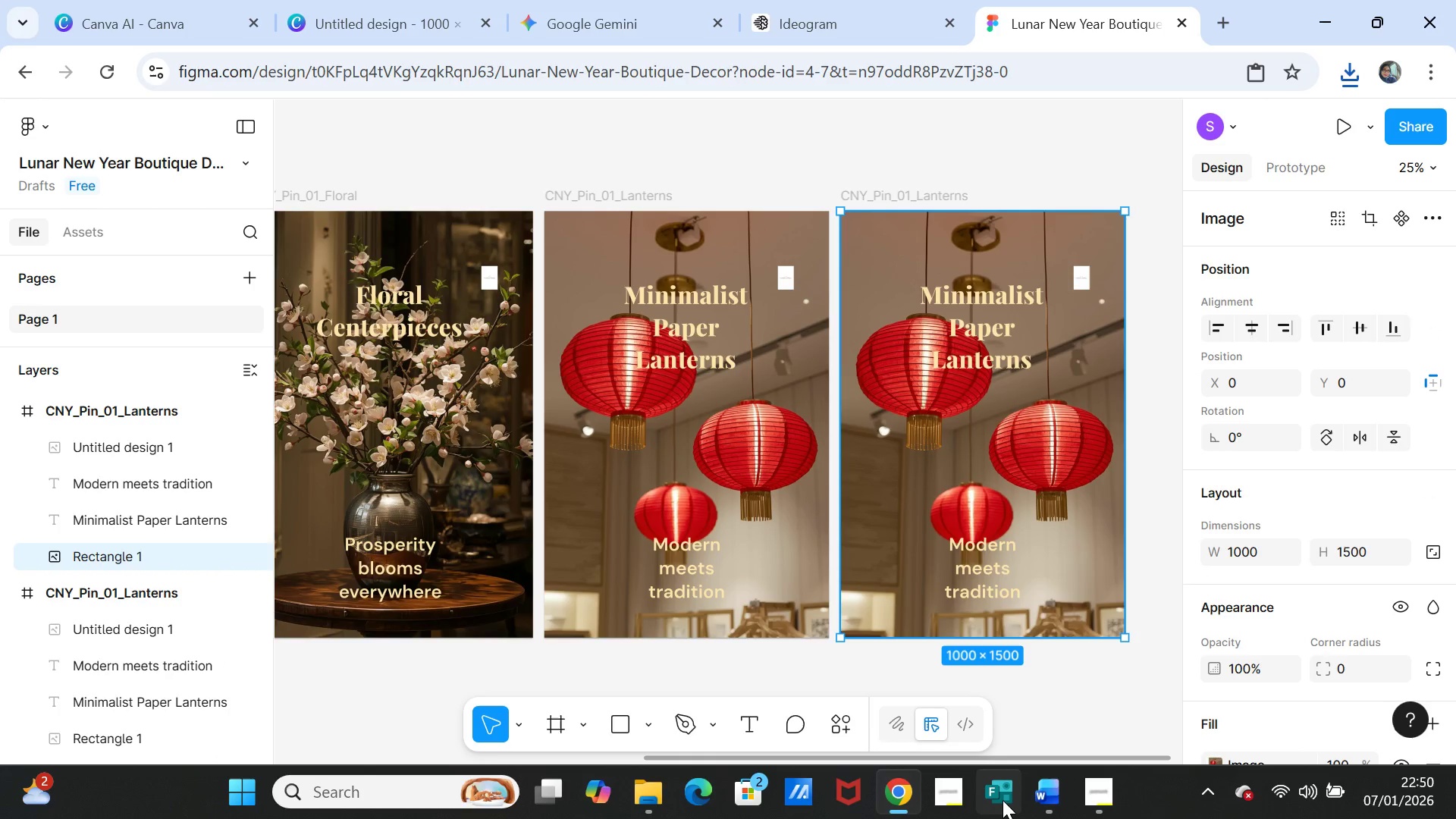 
left_click([1041, 799])
 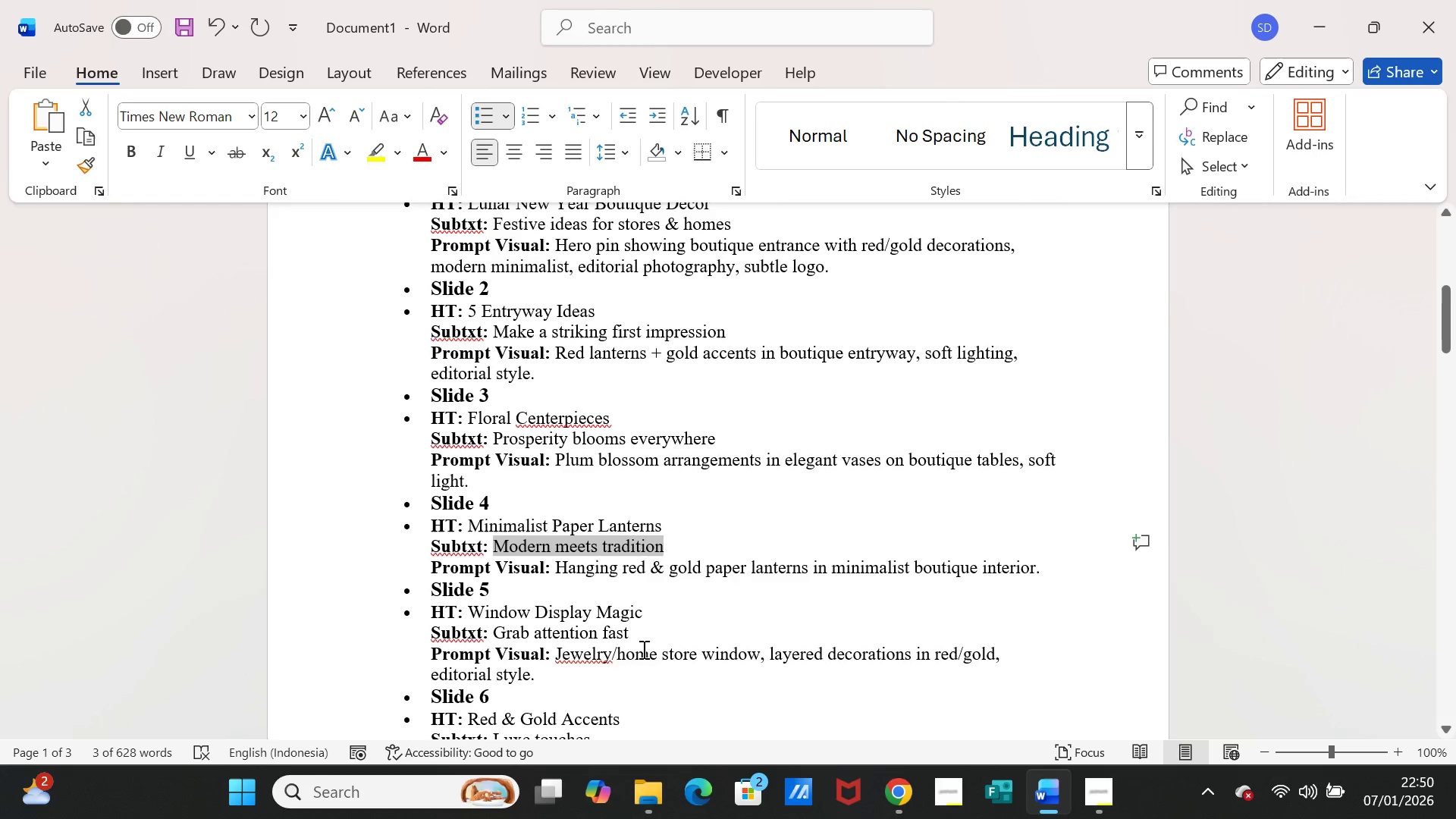 
scroll: coordinate [635, 649], scroll_direction: down, amount: 1.0
 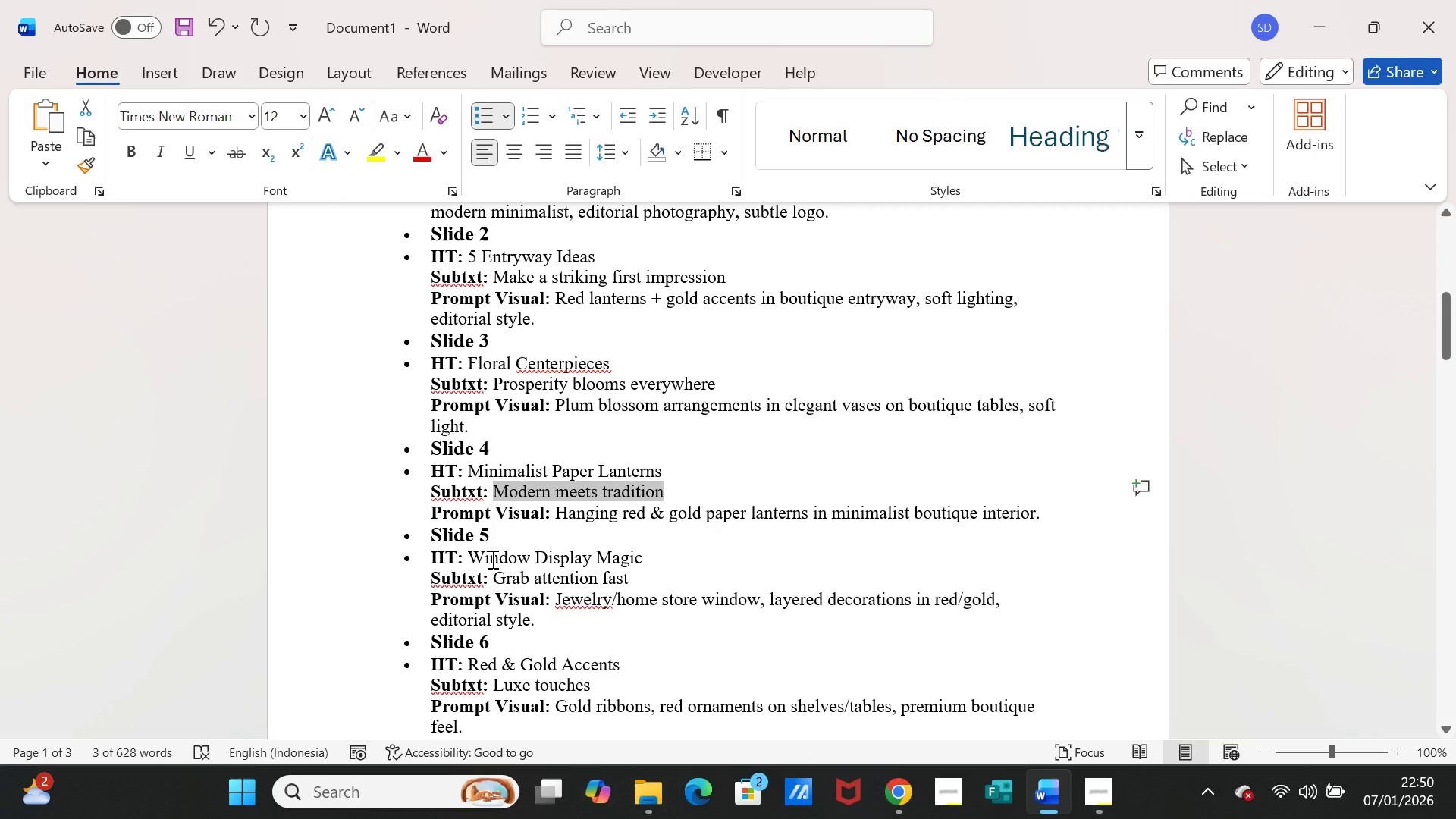 
left_click_drag(start_coordinate=[470, 556], to_coordinate=[529, 556])
 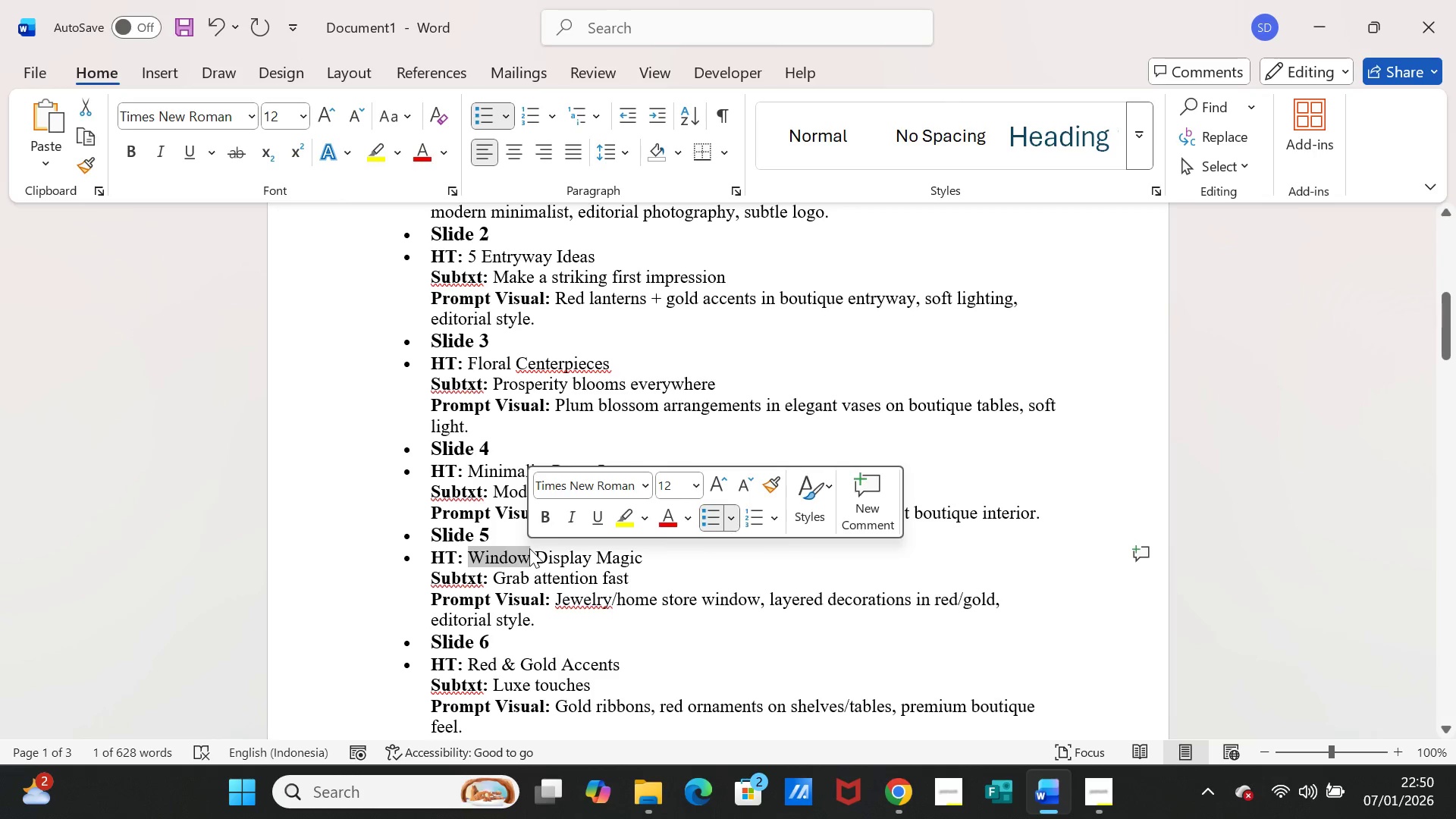 
key(Control+C)
 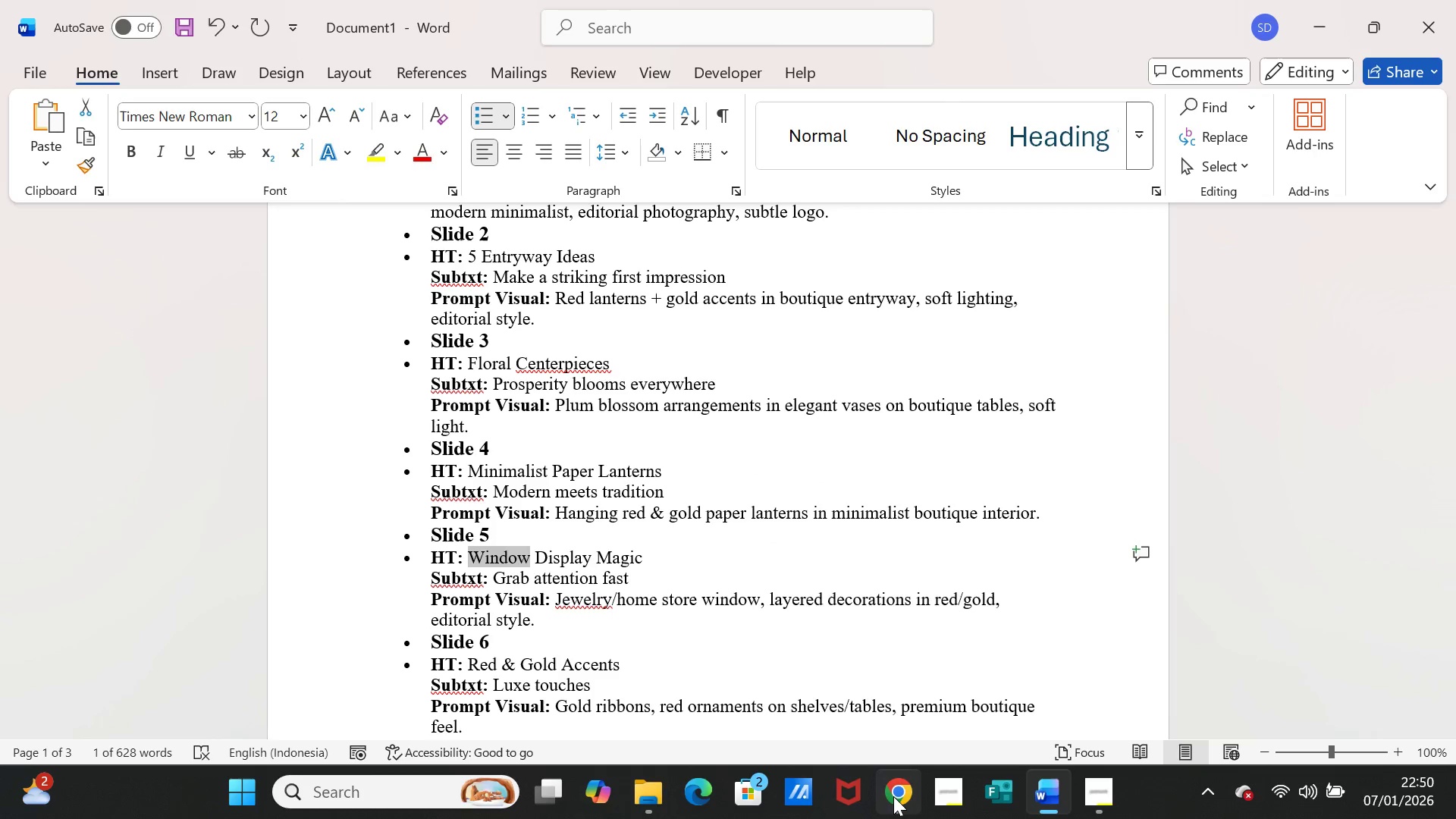 
left_click([893, 796])
 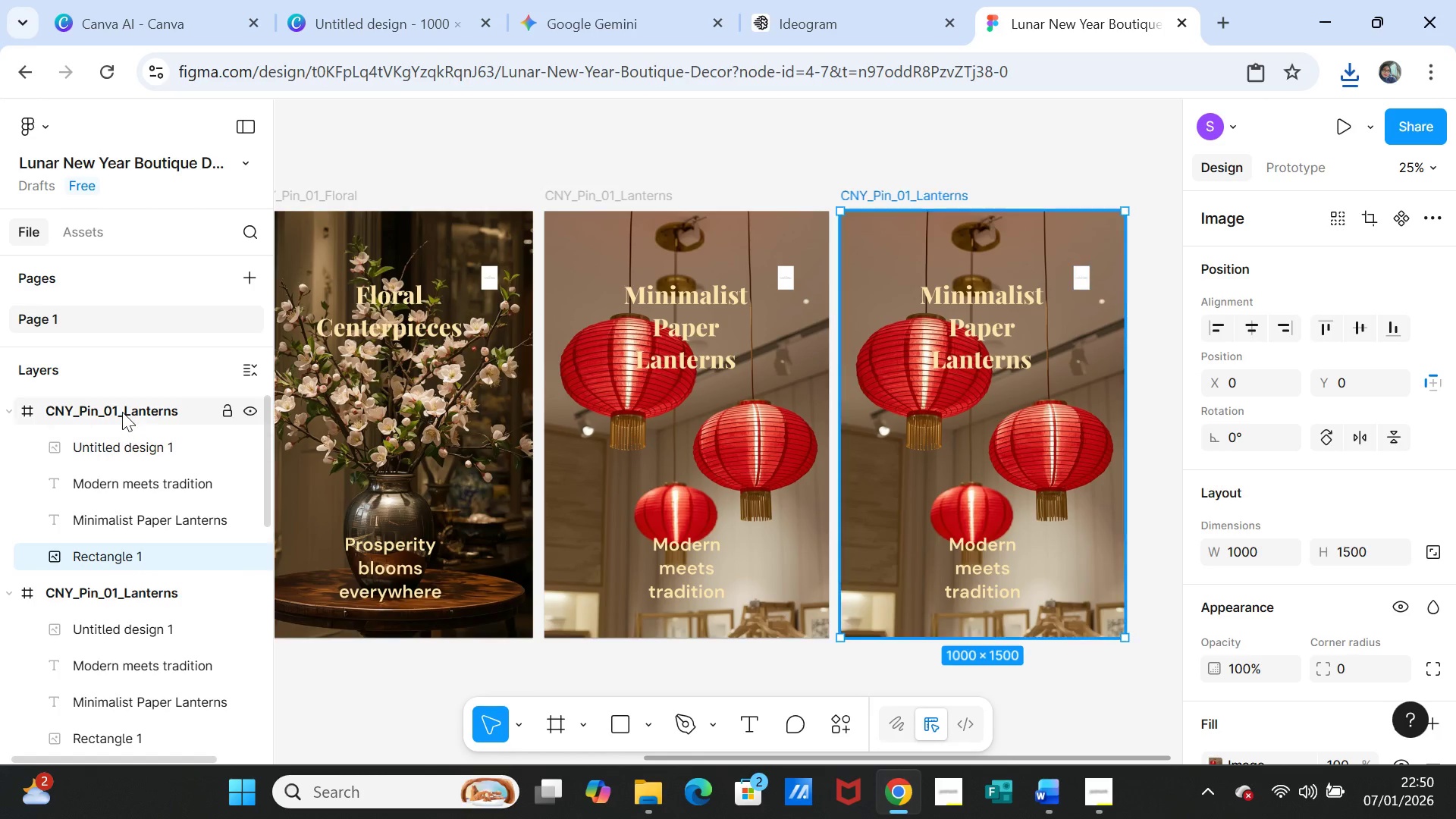 
double_click([122, 412])
 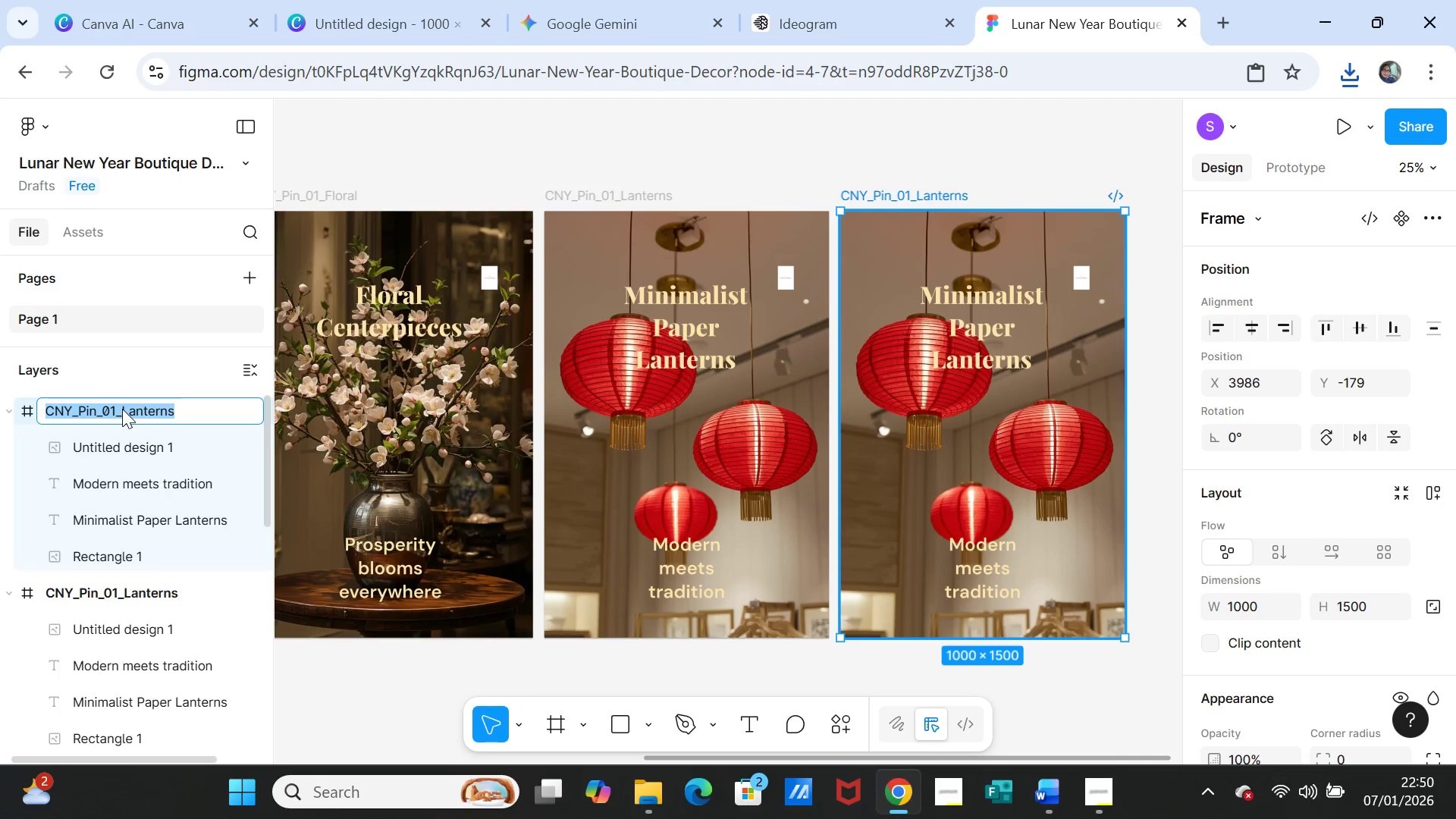 
left_click([122, 409])
 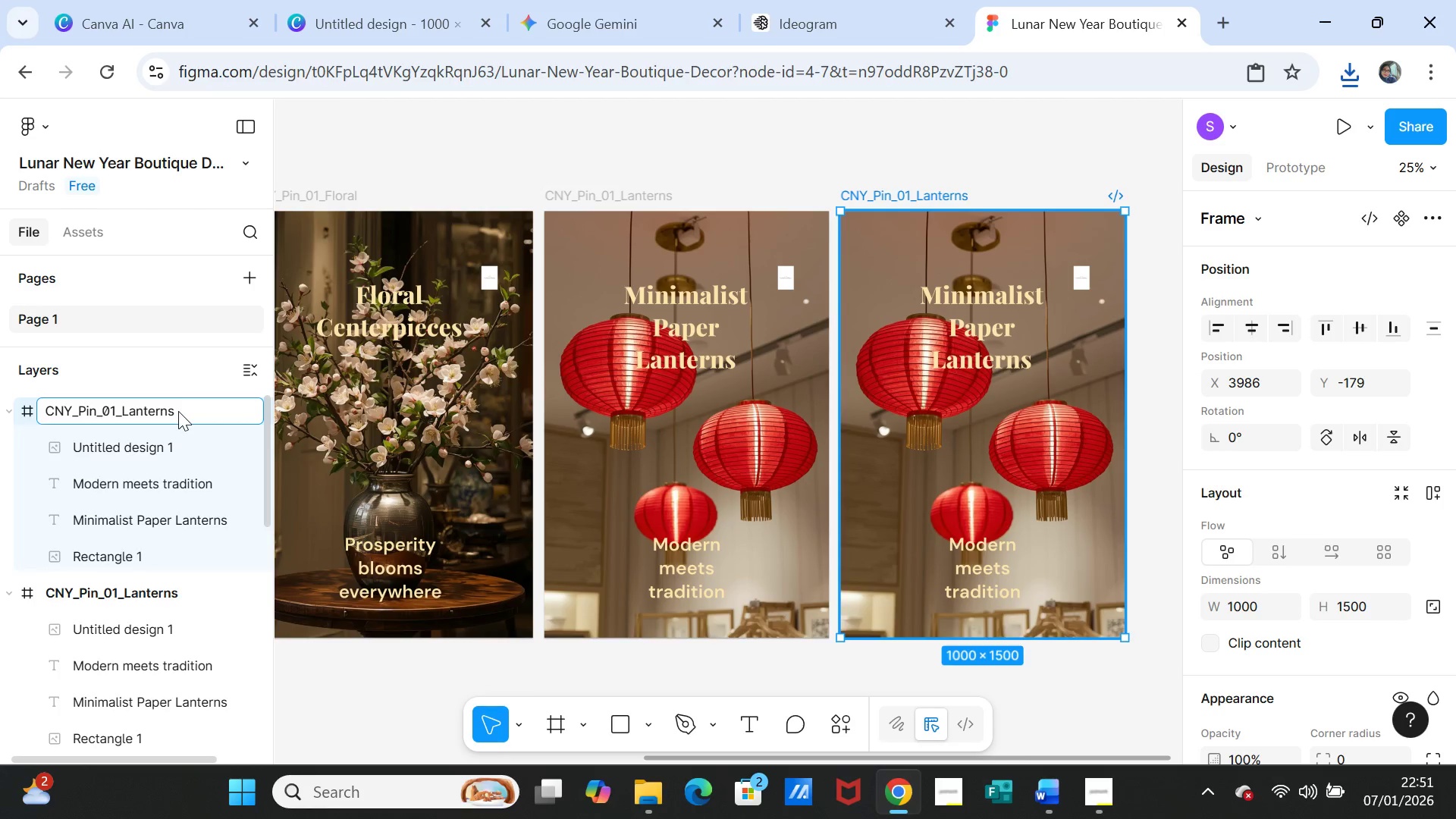 
left_click_drag(start_coordinate=[178, 411], to_coordinate=[121, 412])
 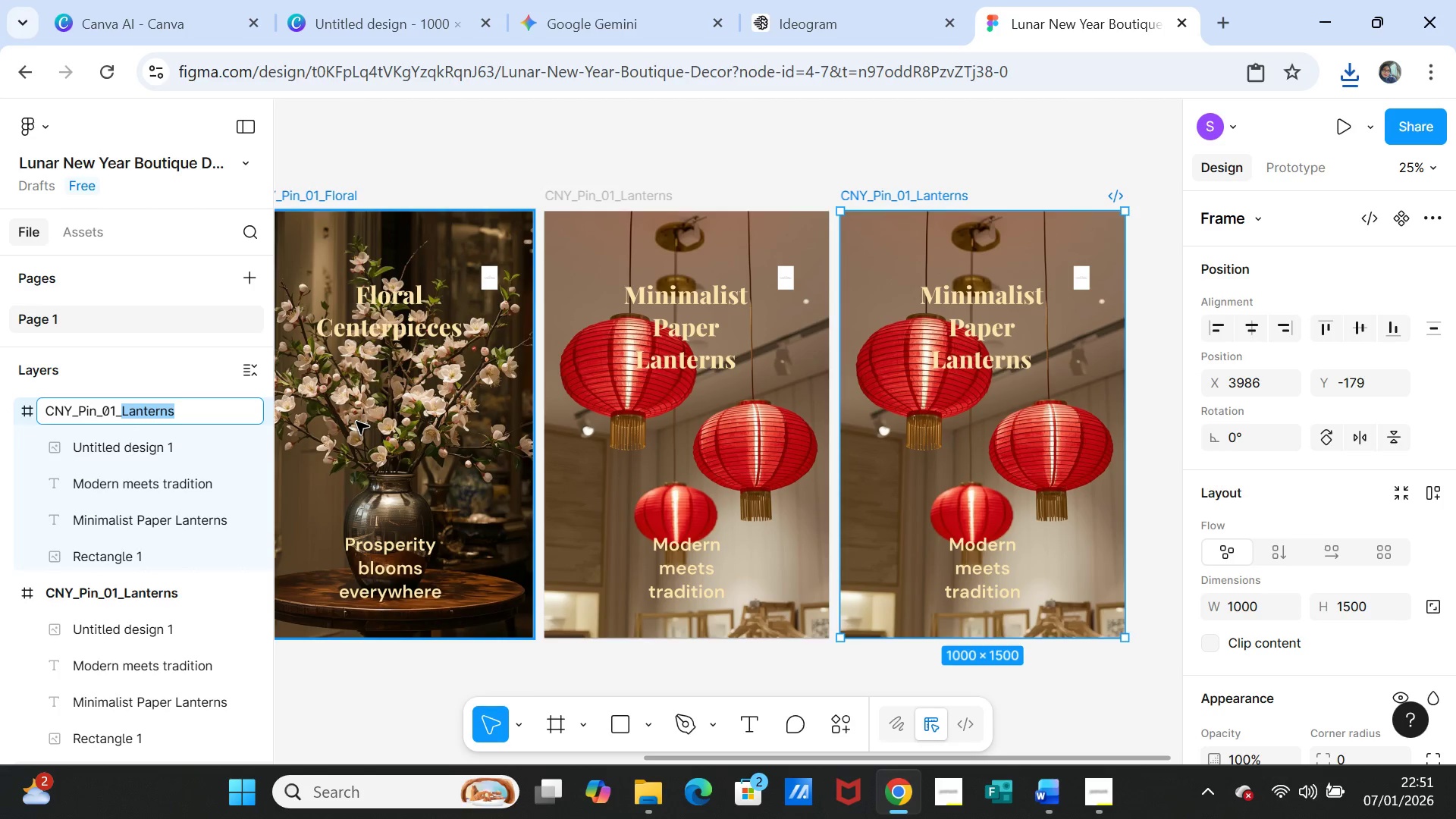 
key(Control+V)
 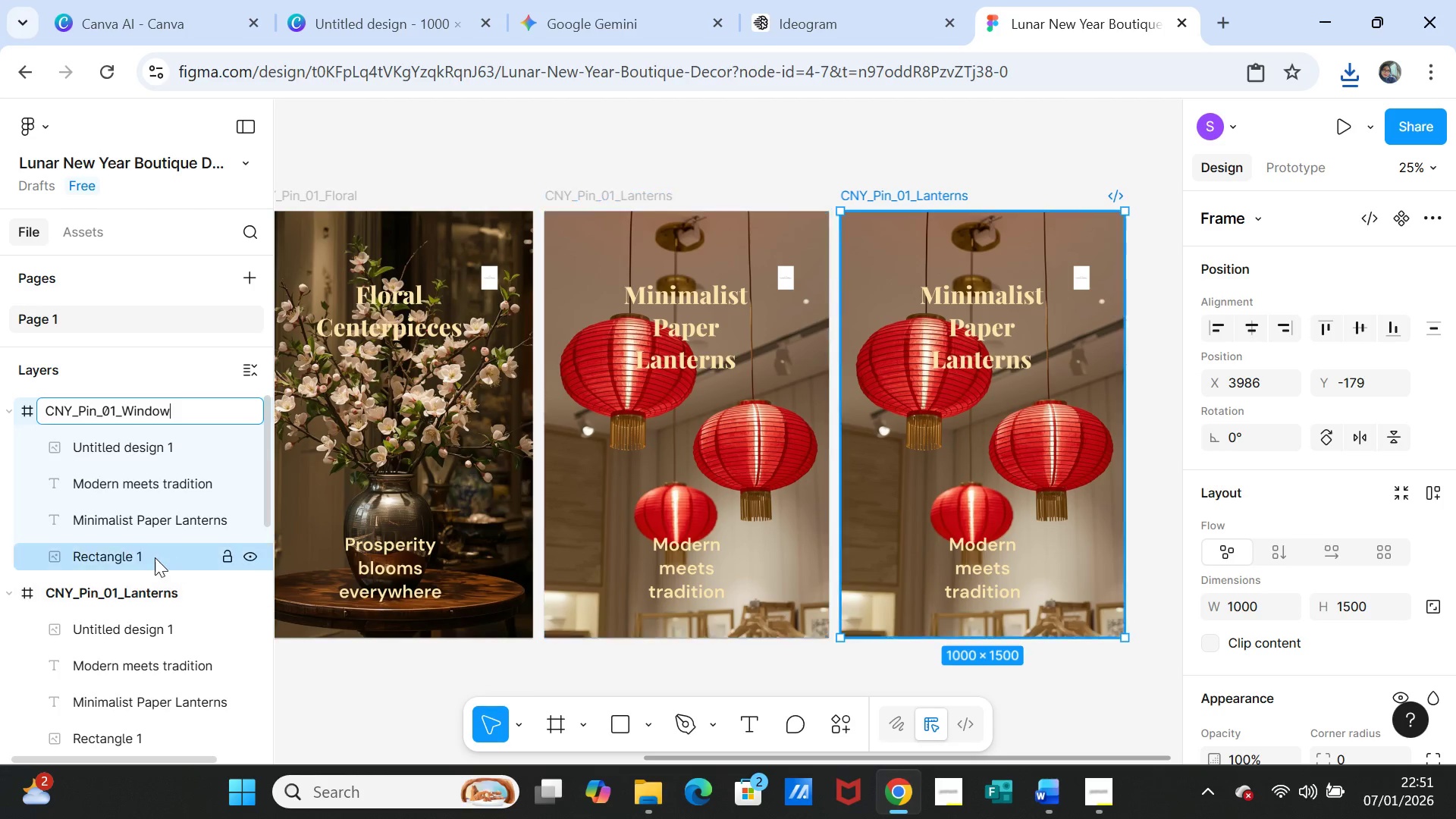 
left_click([154, 557])
 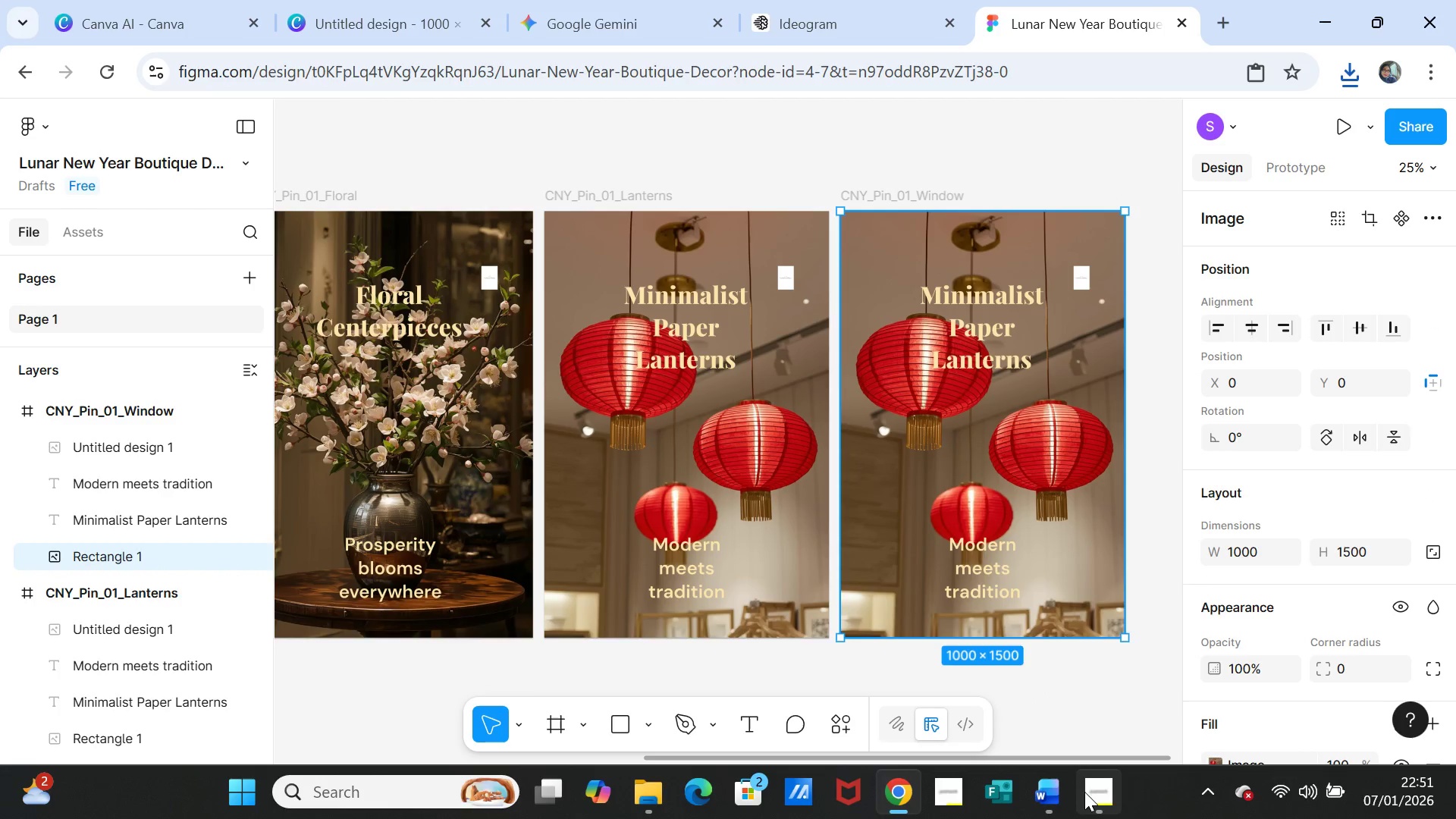 
left_click([1046, 797])
 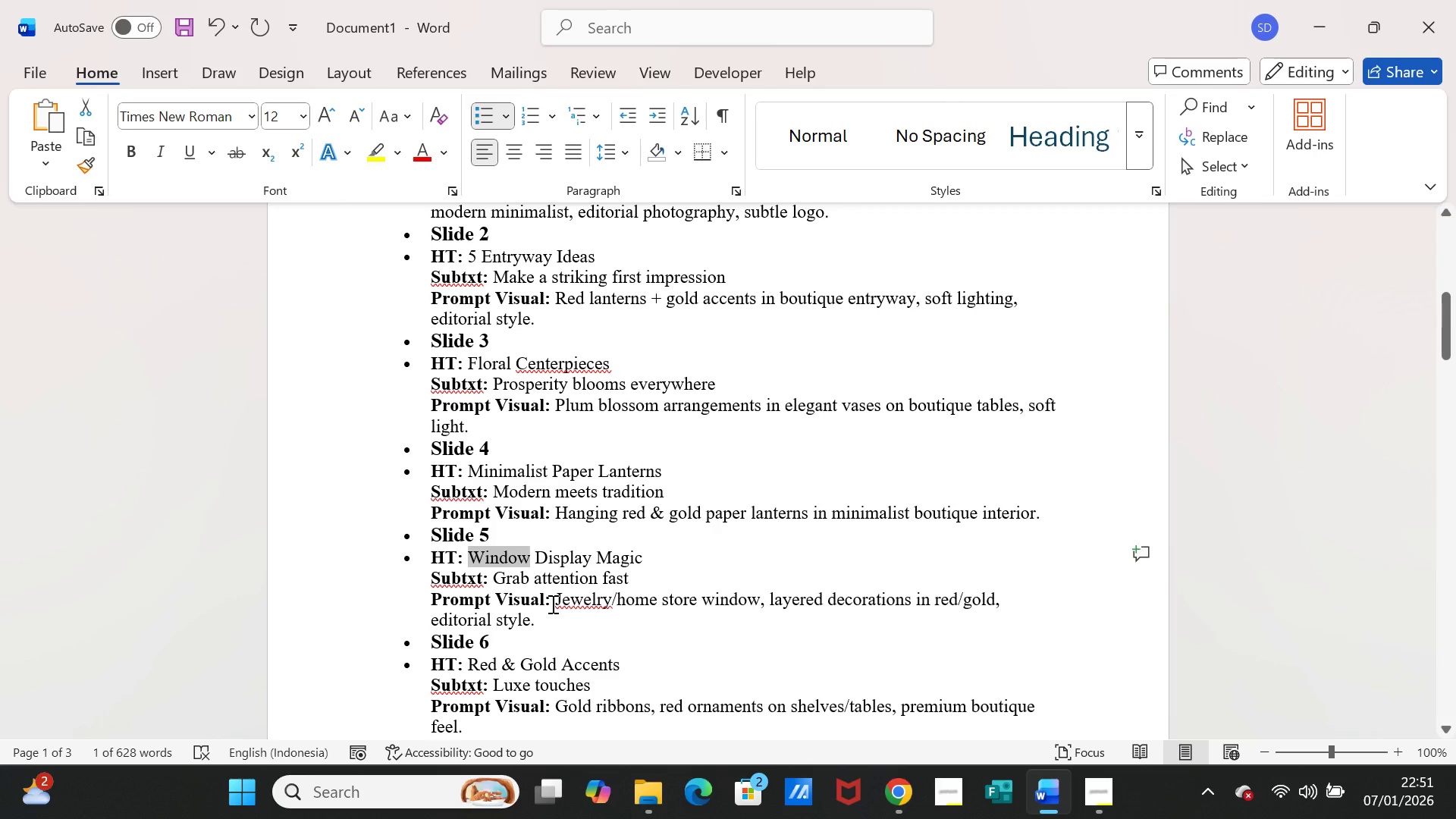 
left_click_drag(start_coordinate=[551, 604], to_coordinate=[574, 615])
 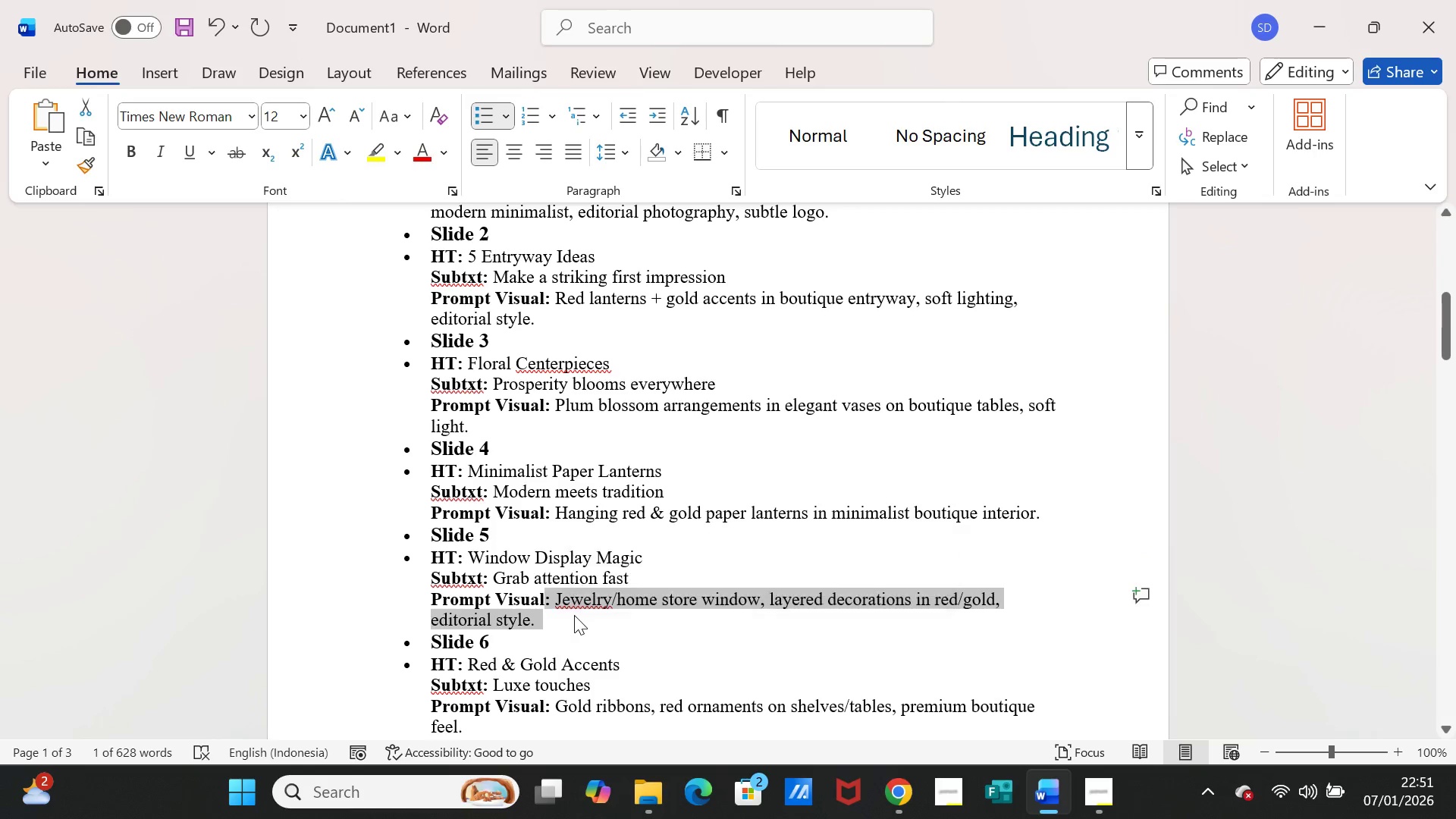 
left_click([574, 615])
 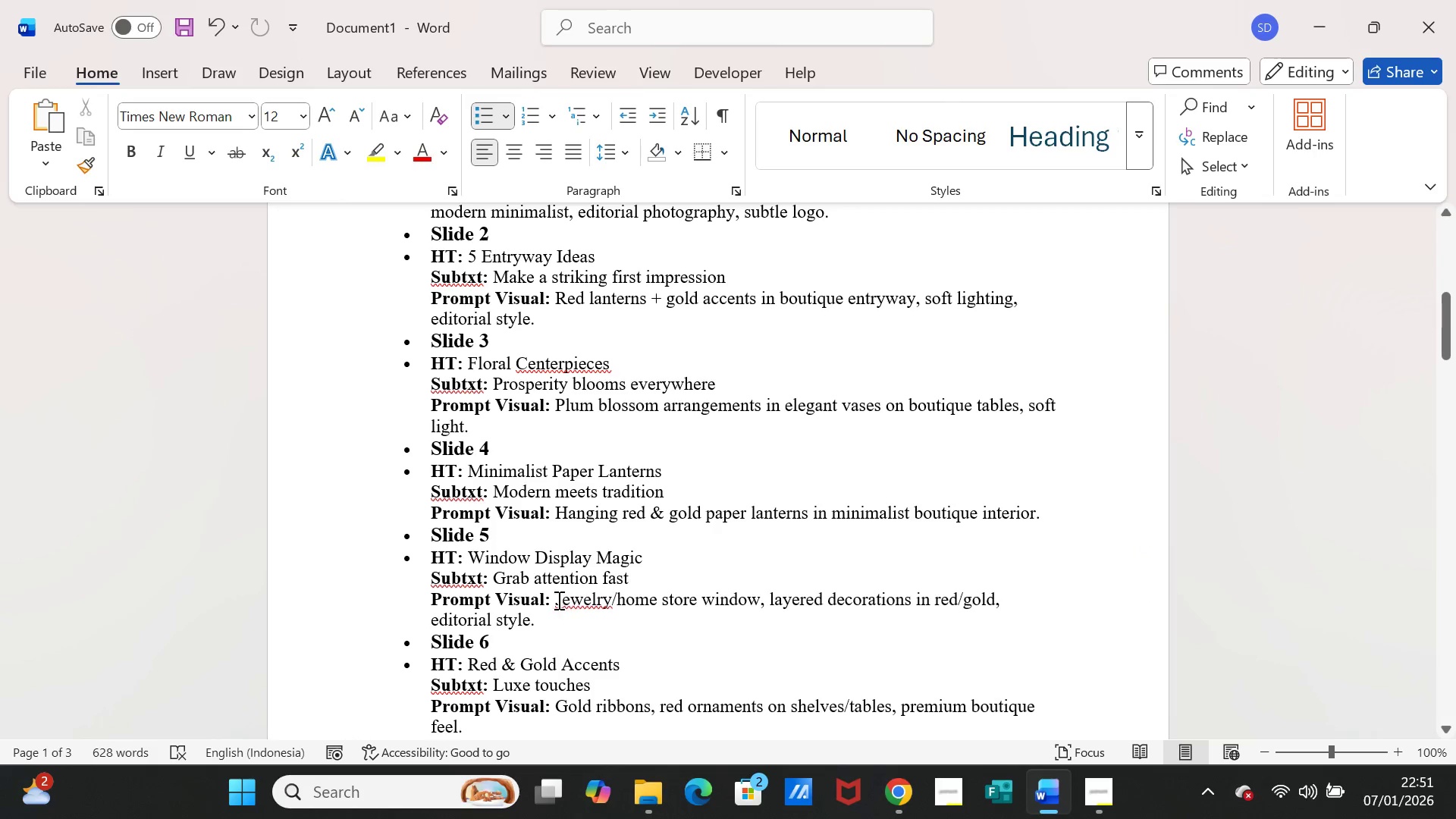 
left_click_drag(start_coordinate=[556, 600], to_coordinate=[548, 611])
 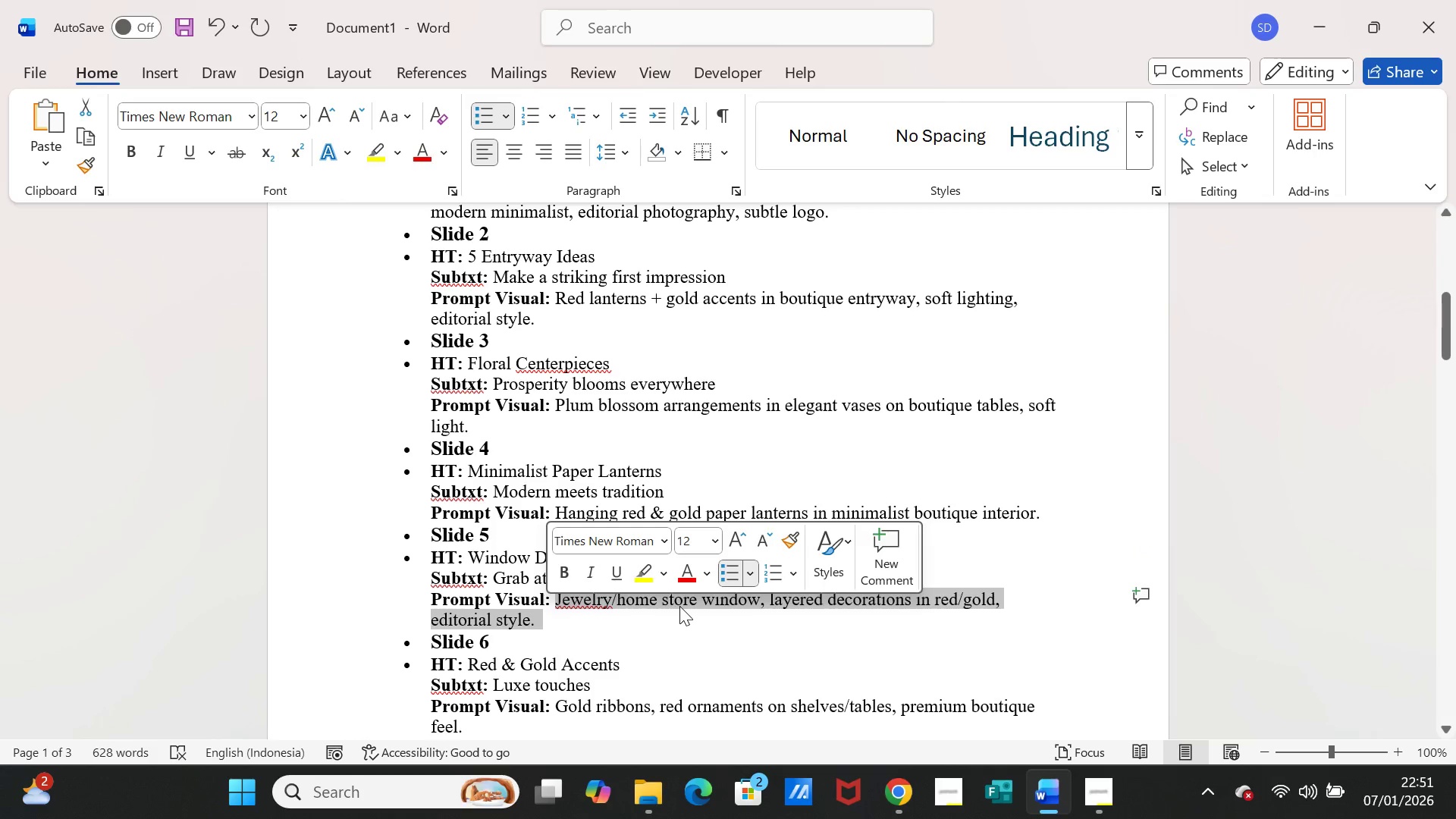 
key(Control+C)
 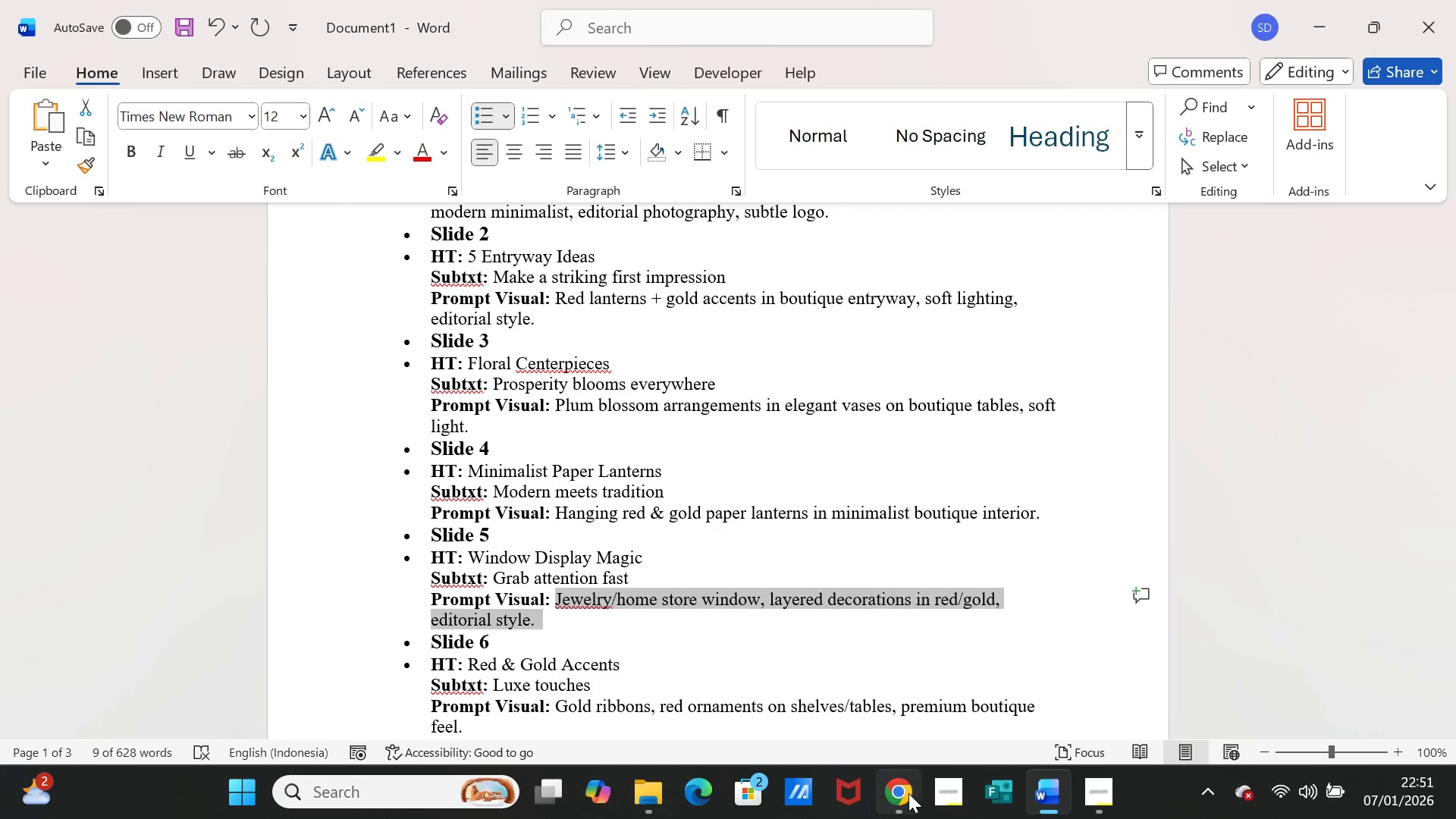 
left_click([878, 793])
 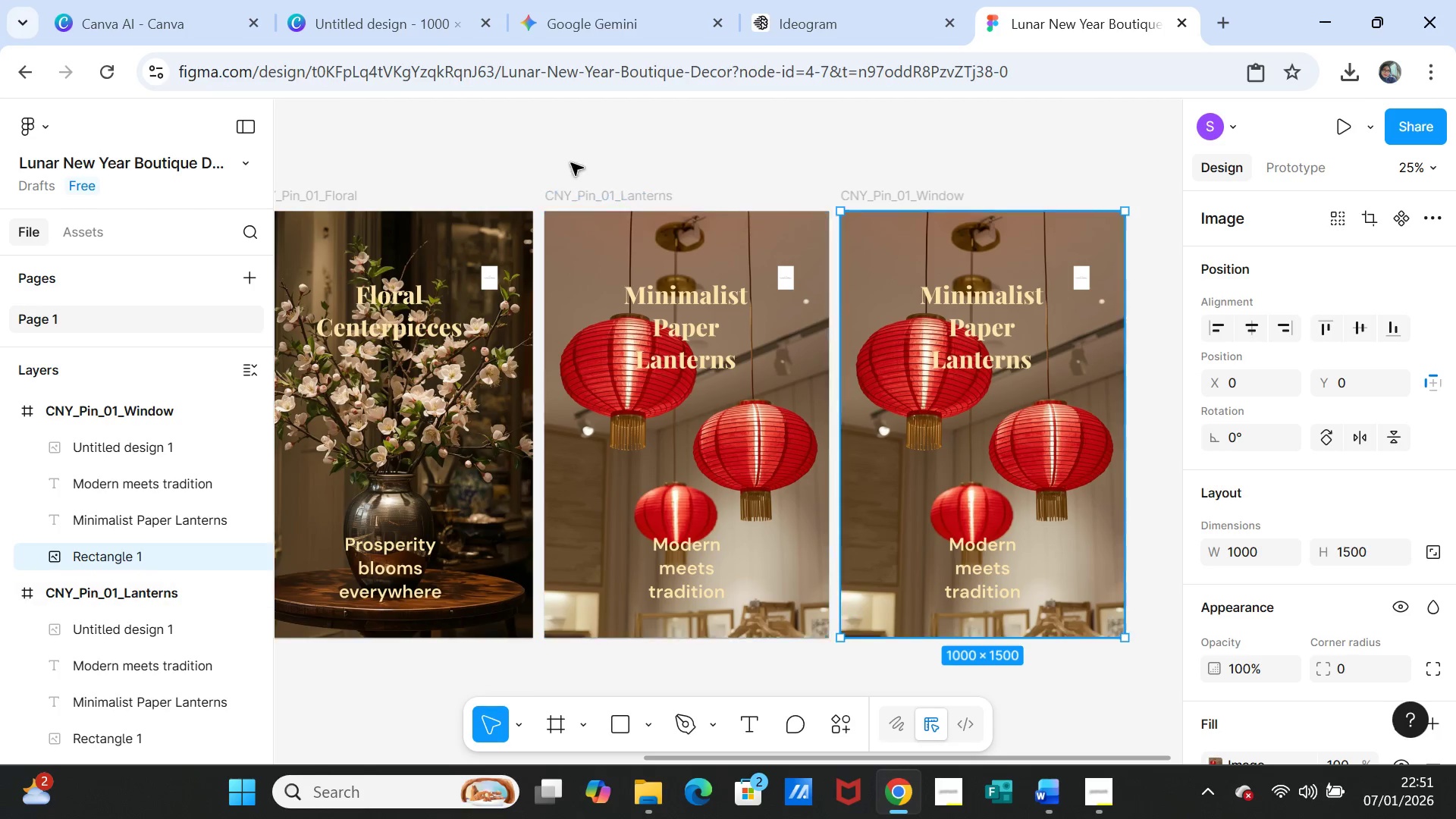 
left_click([158, 26])
 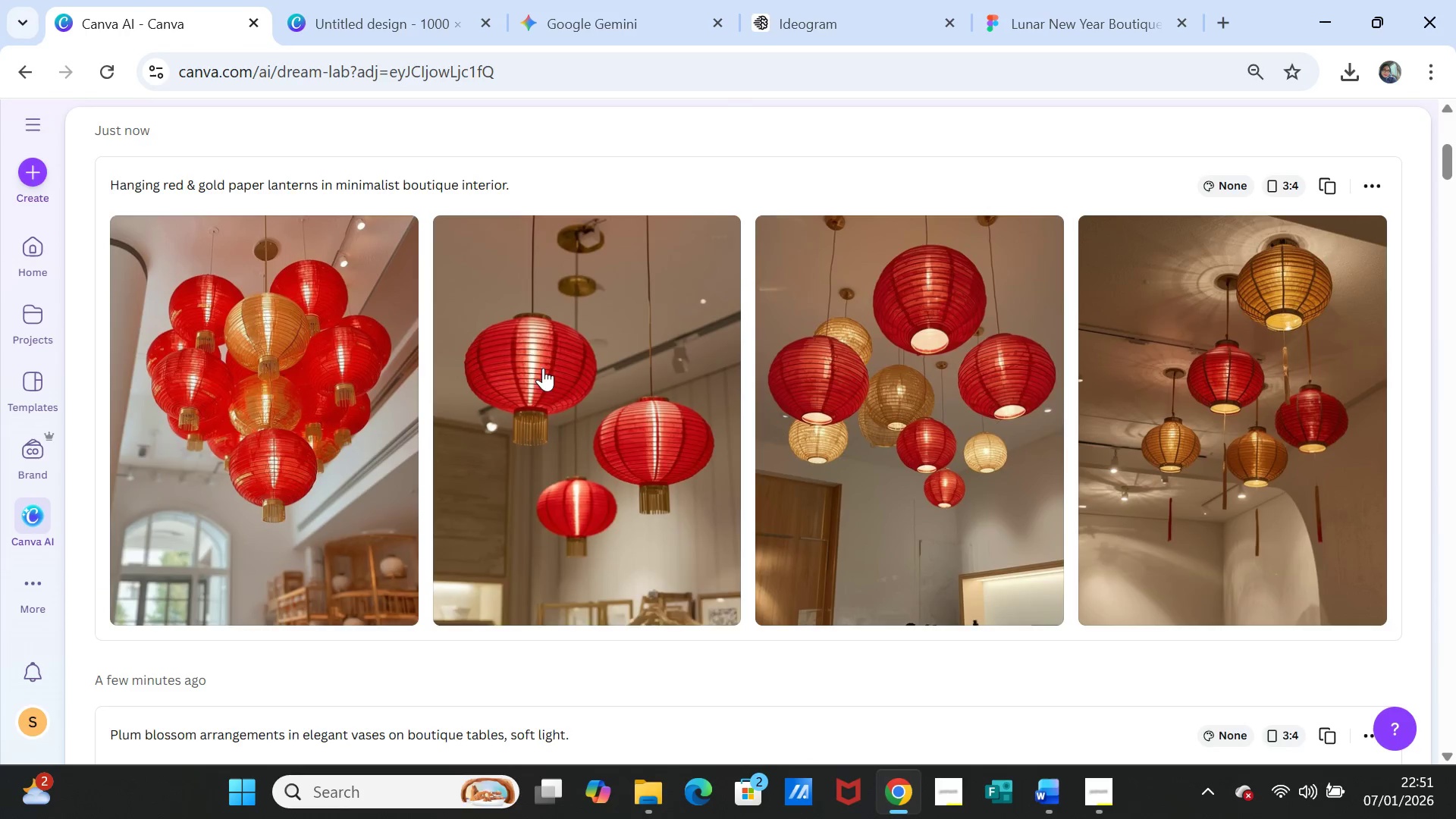 
scroll: coordinate [551, 385], scroll_direction: up, amount: 4.0
 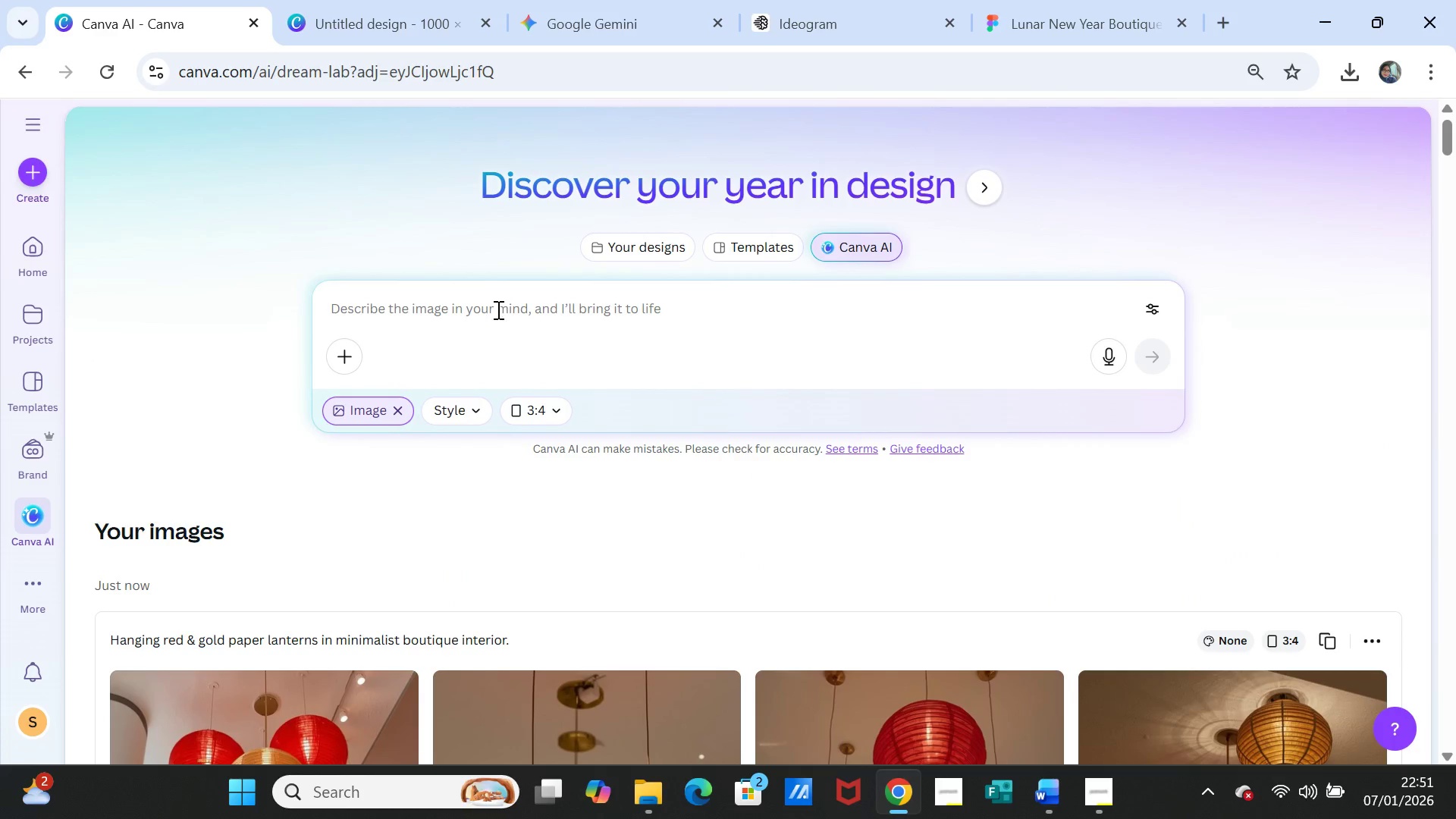 
left_click([496, 310])
 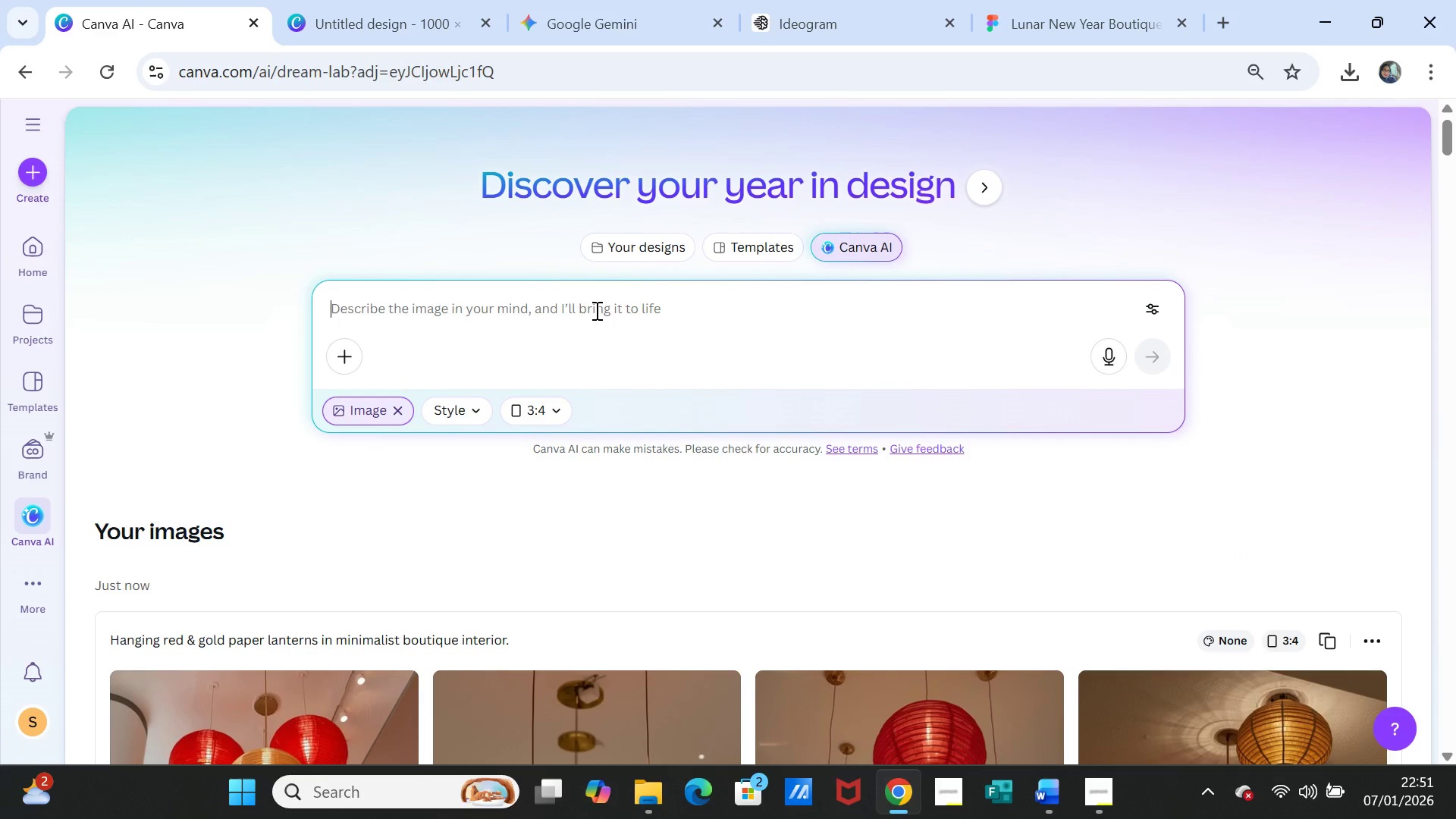 
key(Control+ControlLeft)
 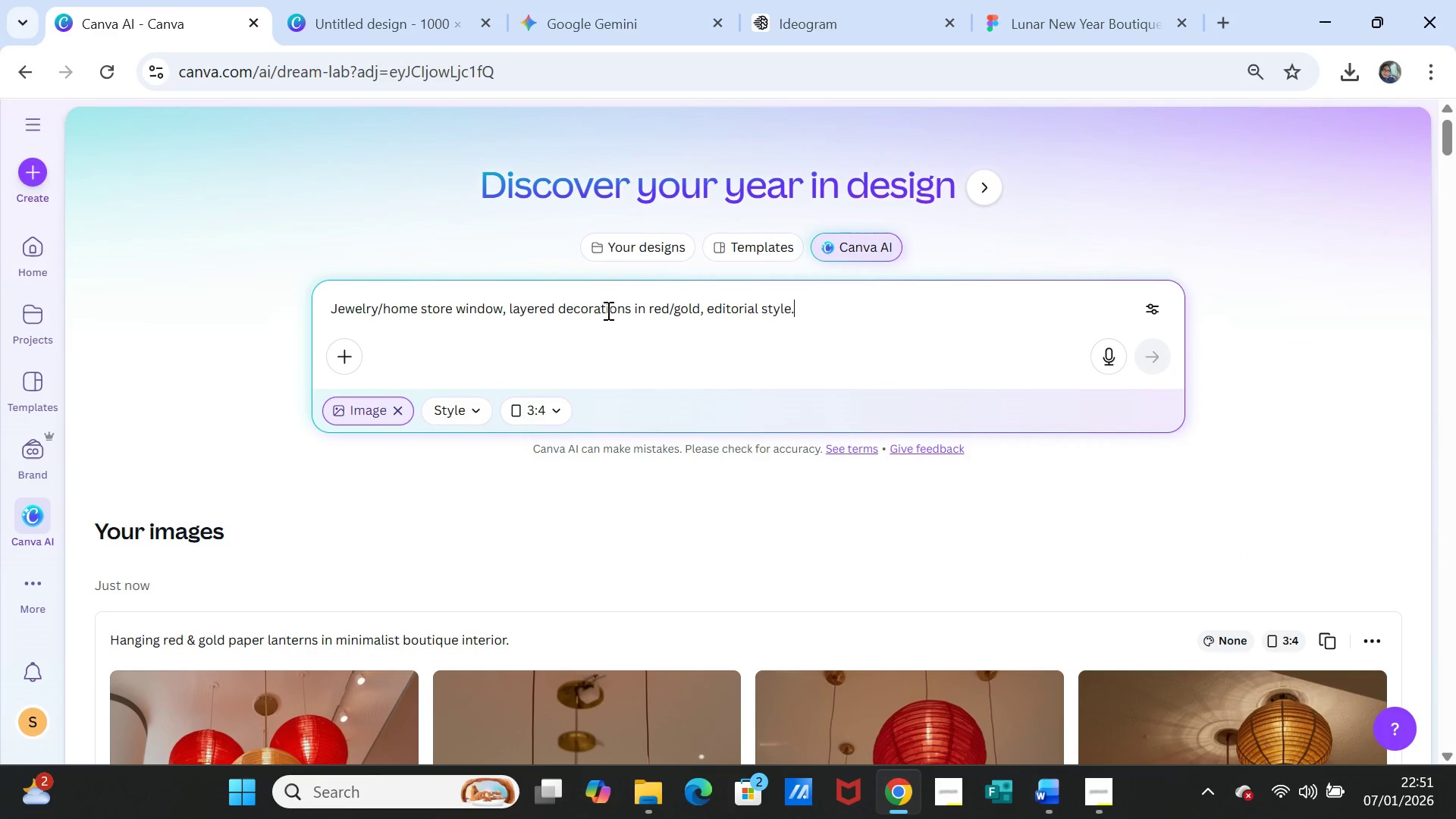 
key(Control+V)
 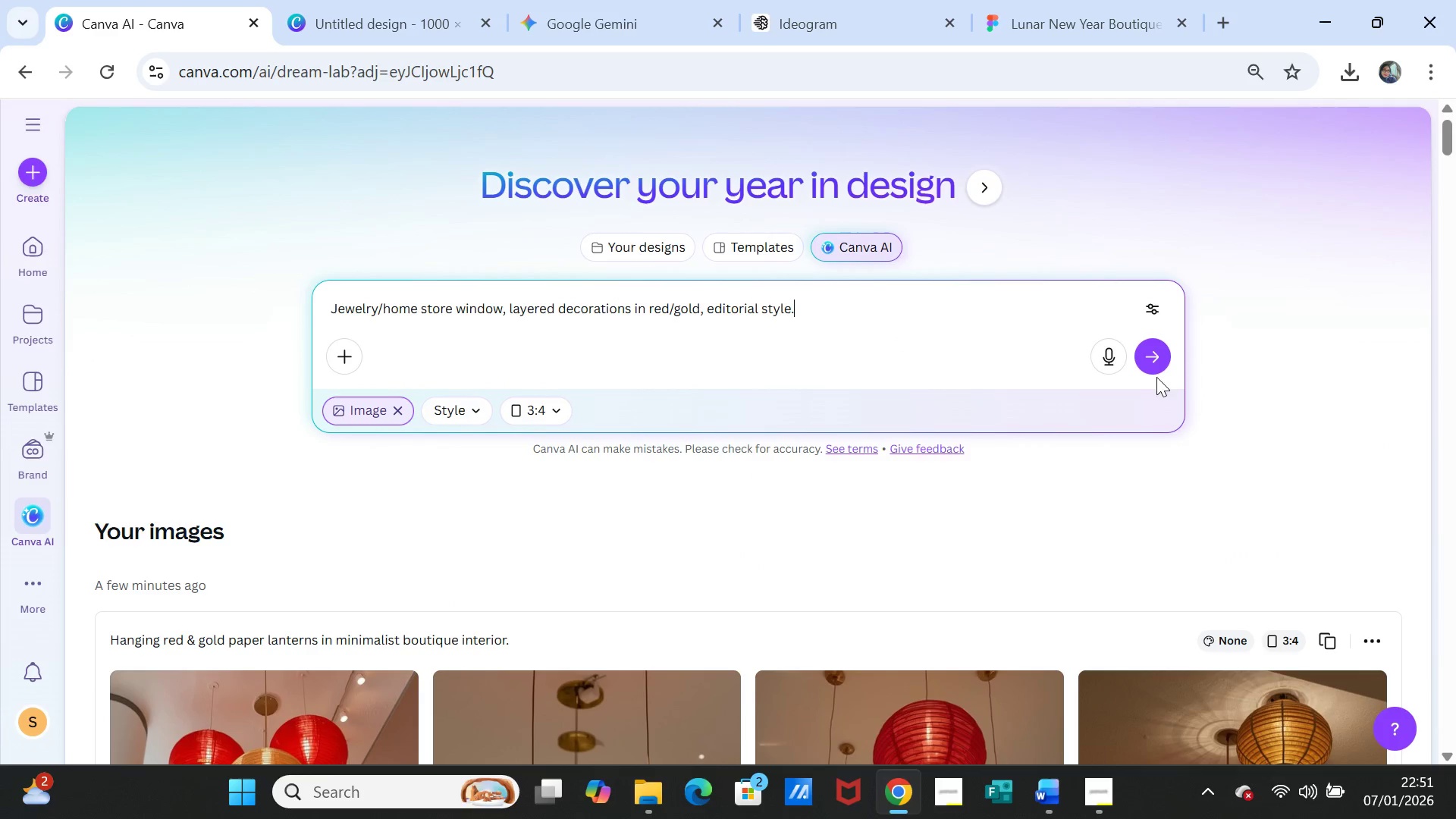 
left_click([1156, 369])
 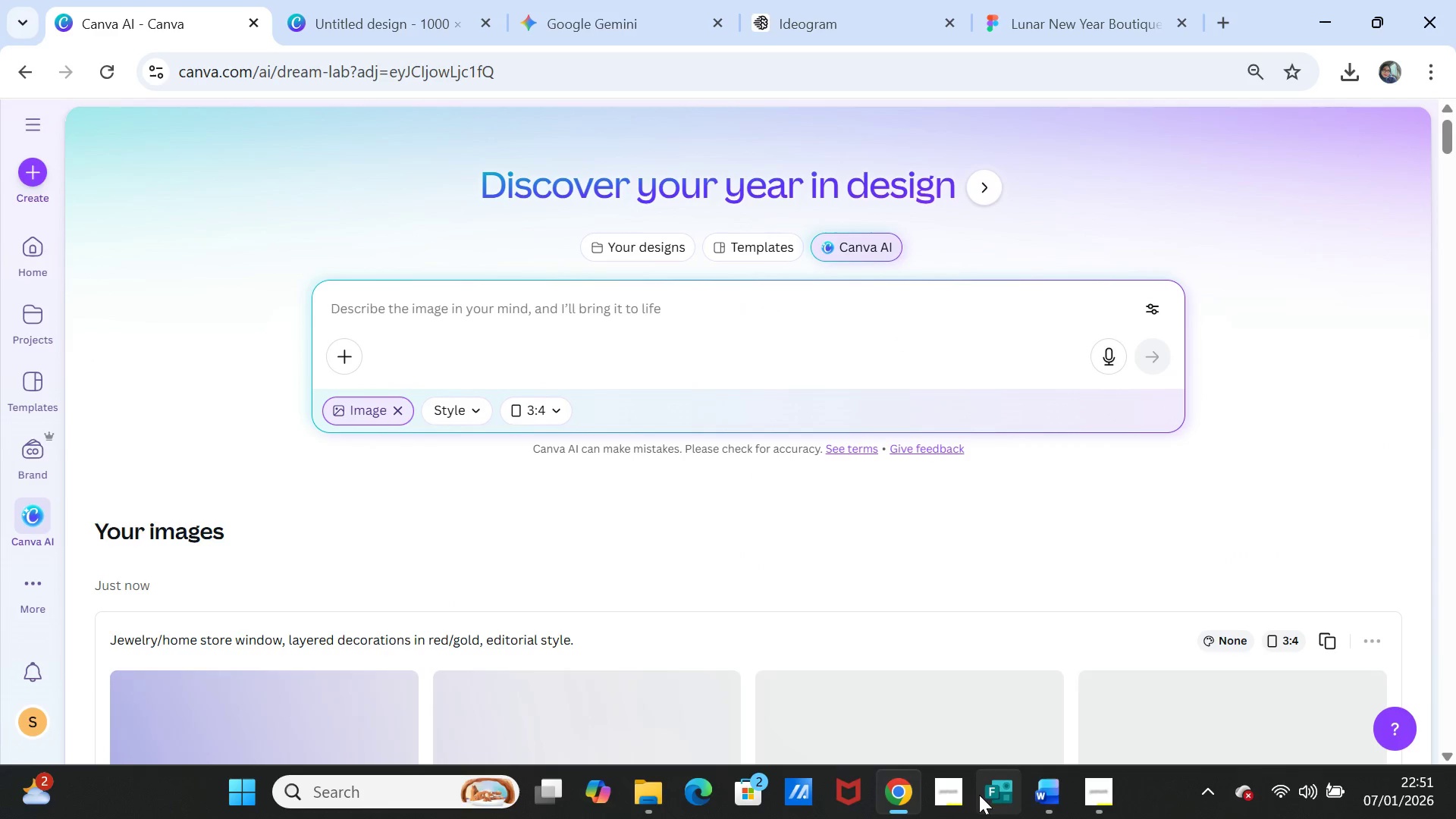 
left_click([1040, 791])
 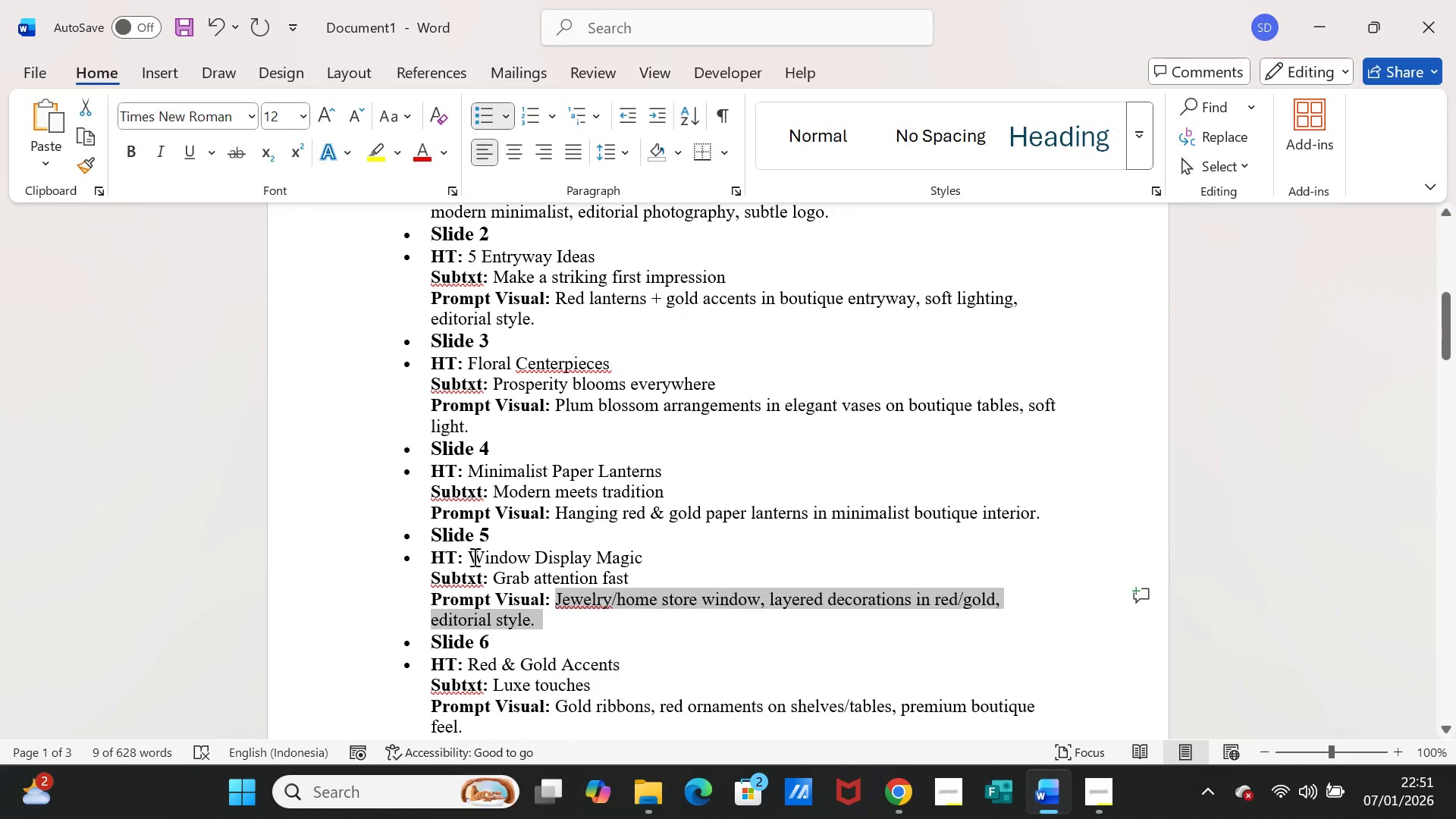 
left_click_drag(start_coordinate=[472, 556], to_coordinate=[623, 552])
 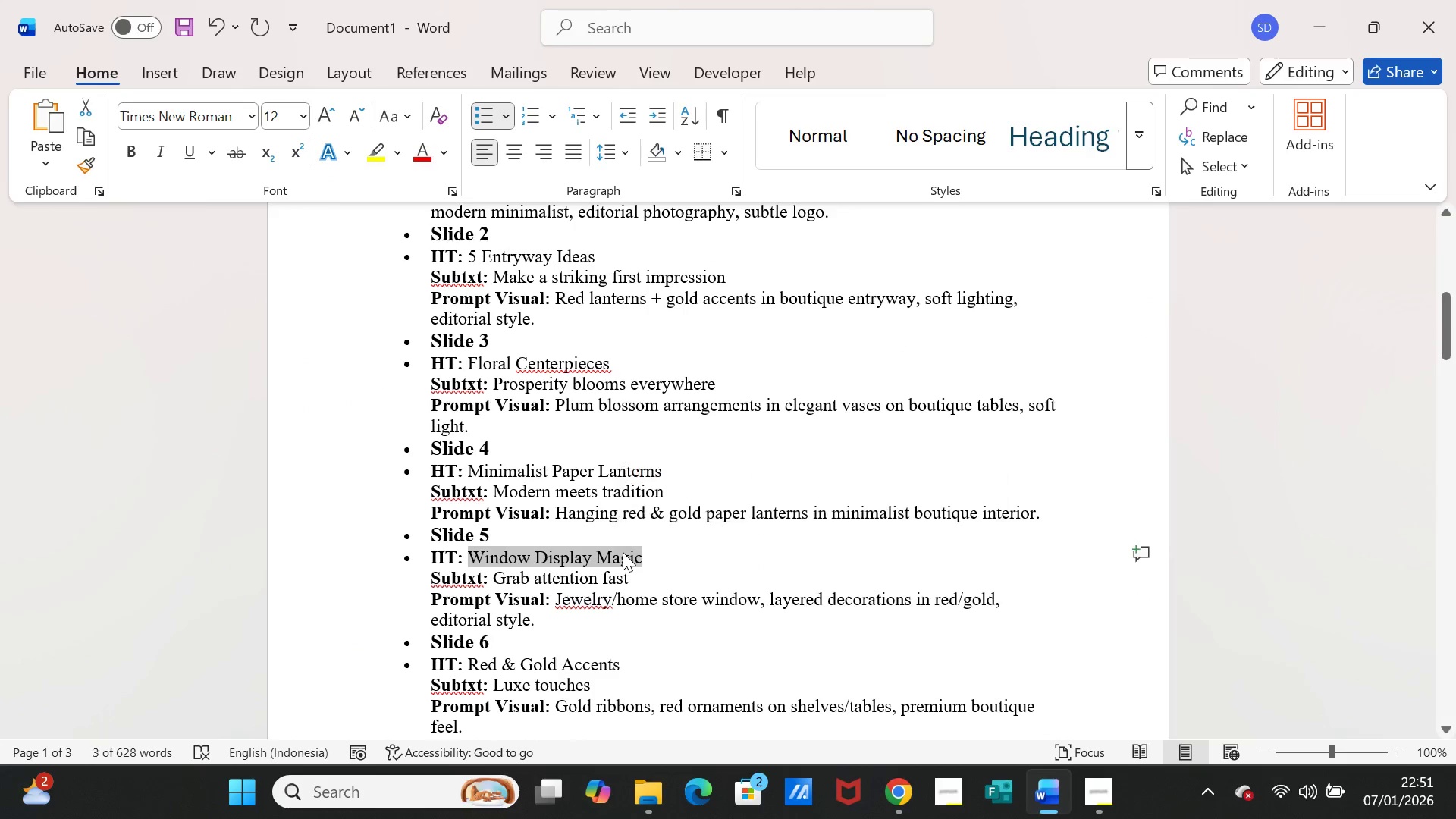 
key(Control+C)
 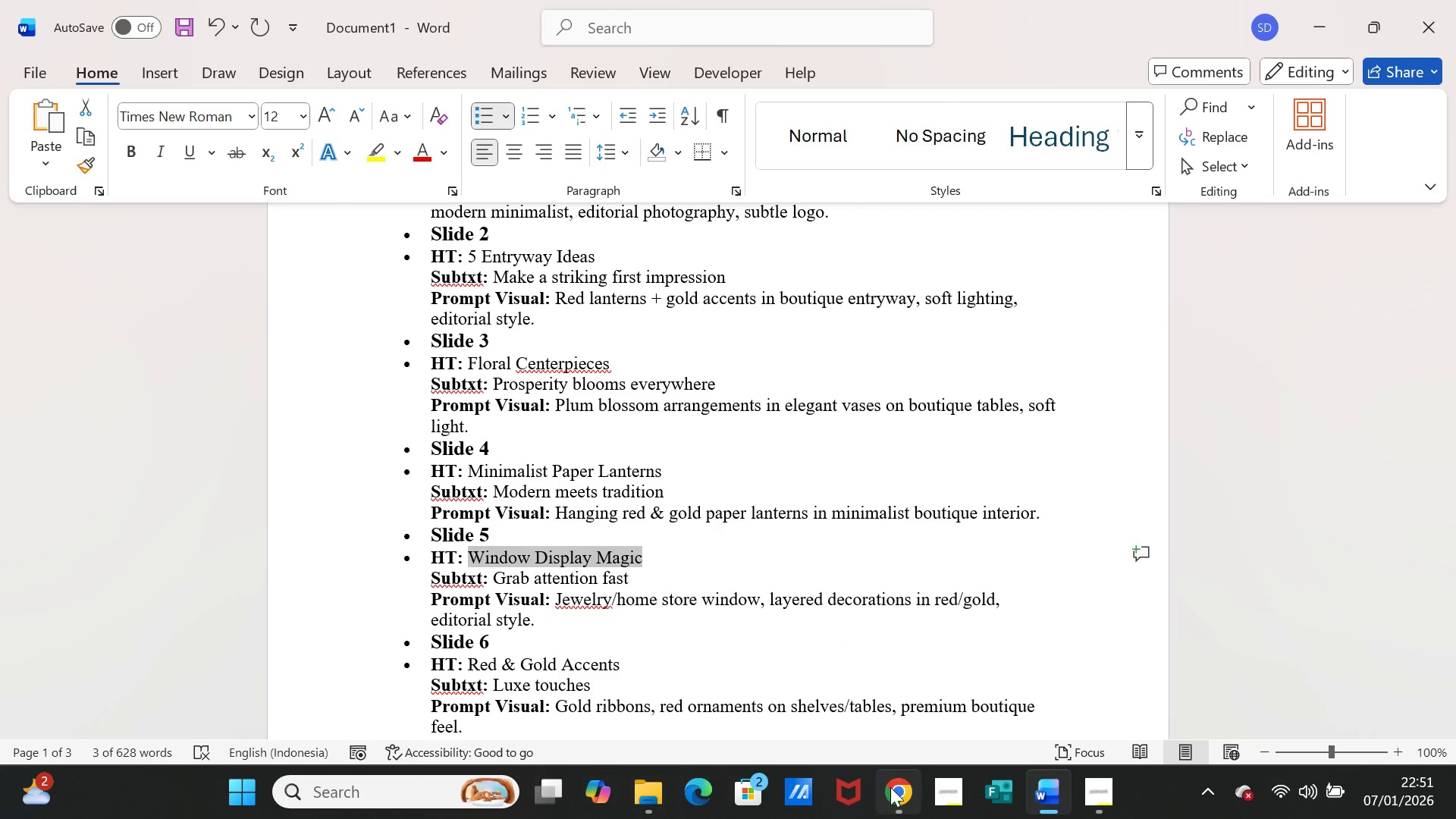 
left_click([893, 787])
 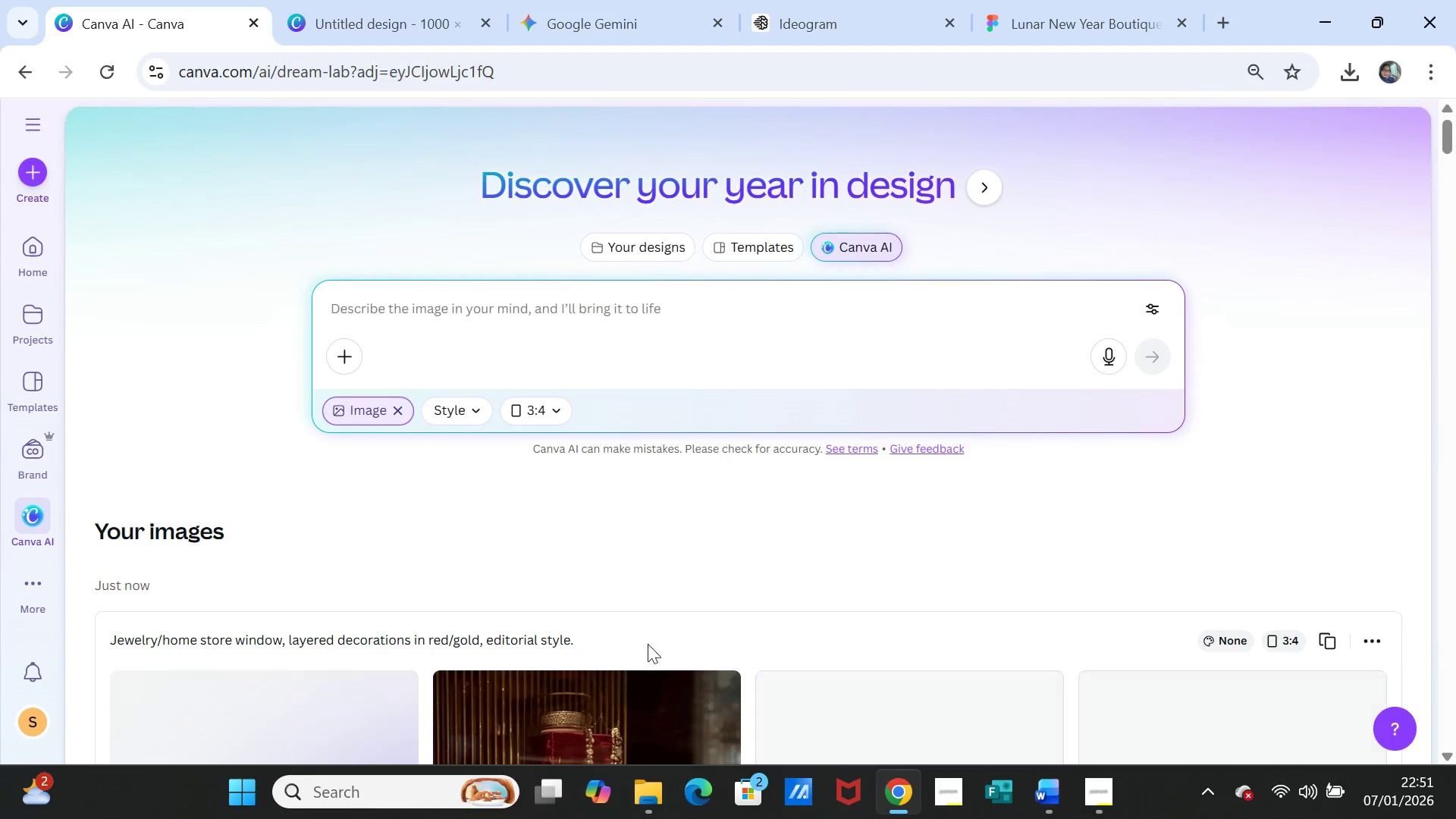 
scroll: coordinate [546, 657], scroll_direction: down, amount: 4.0
 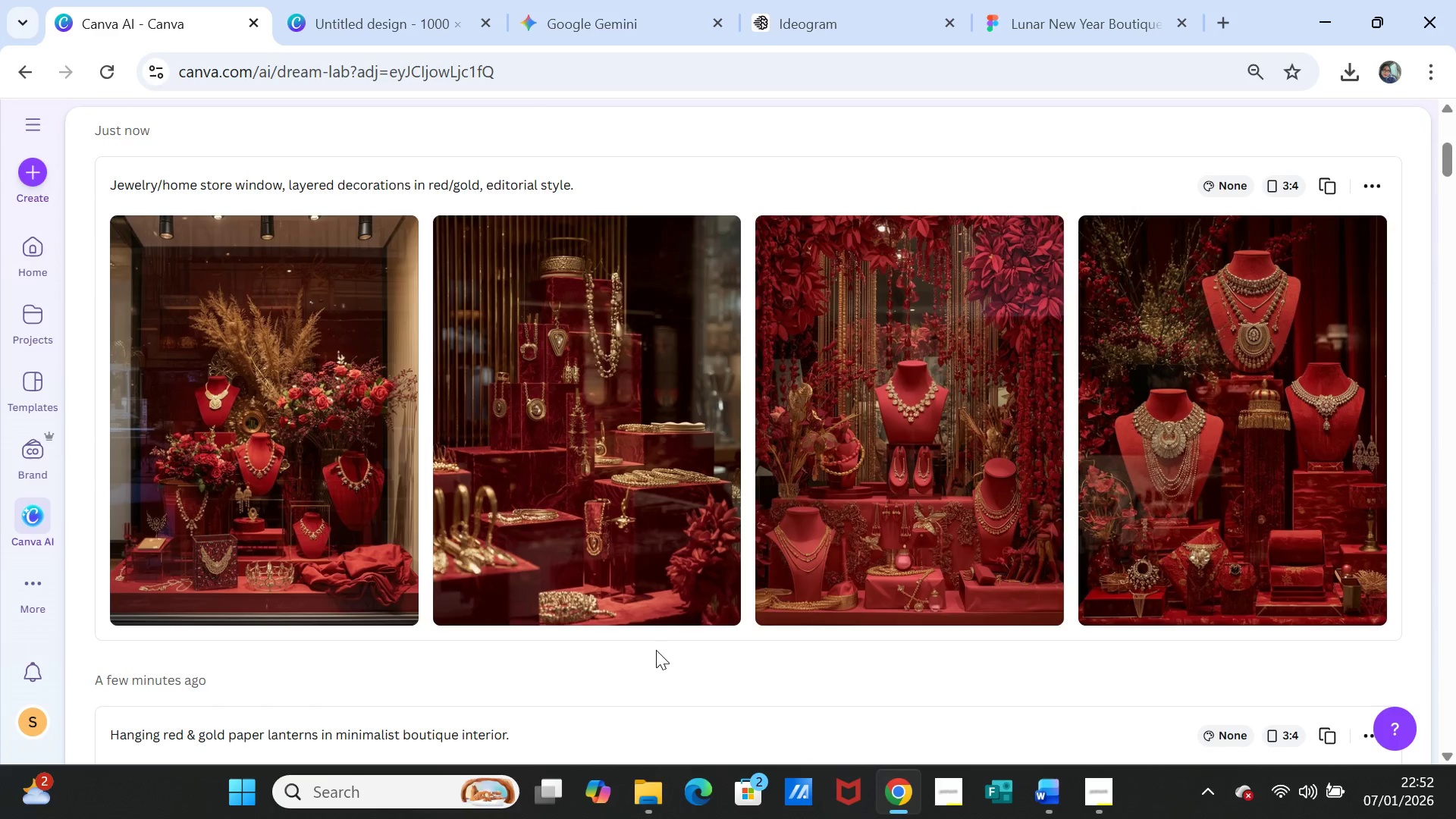 
wait(36.75)
 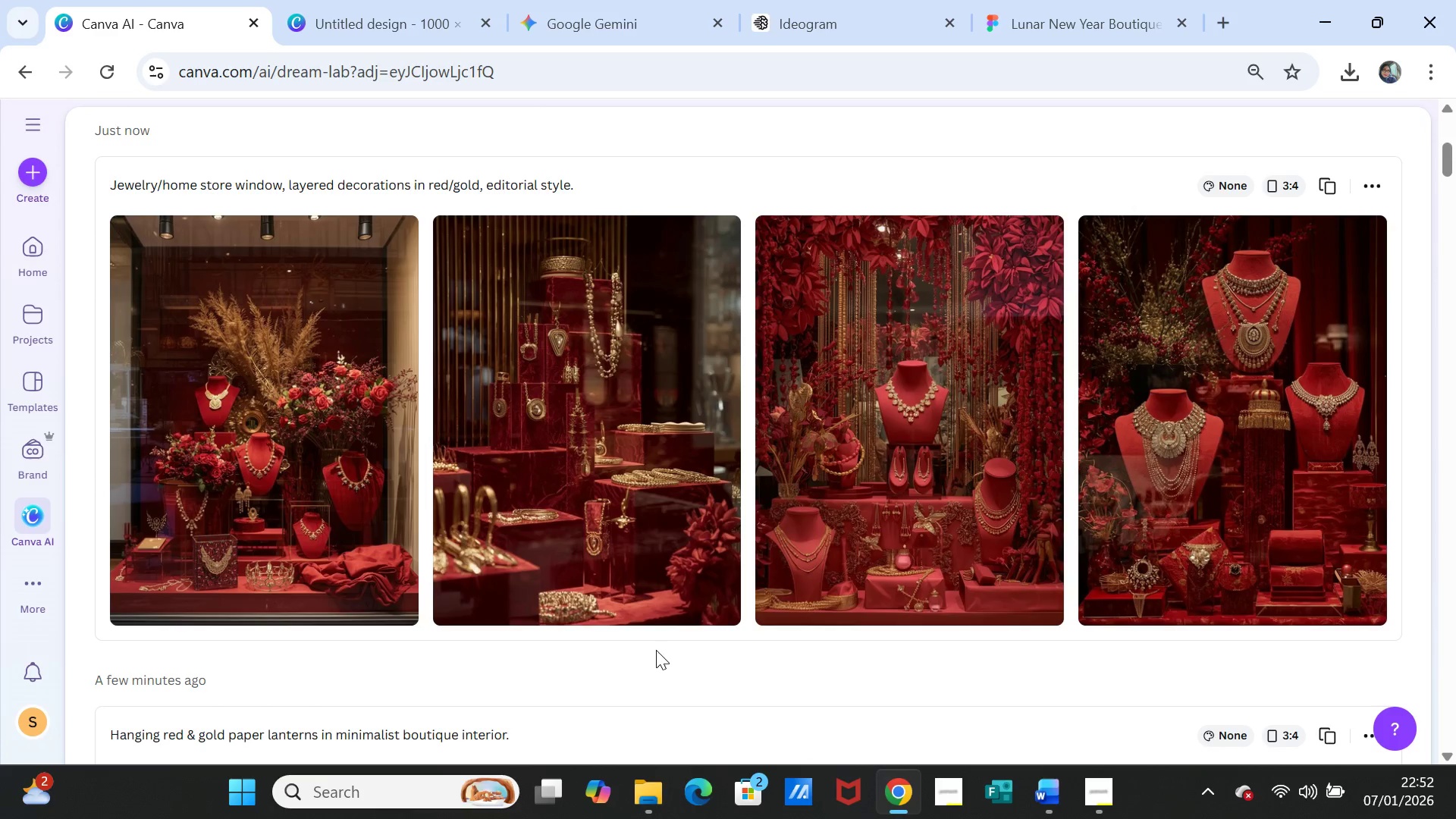 
left_click([1100, 604])
 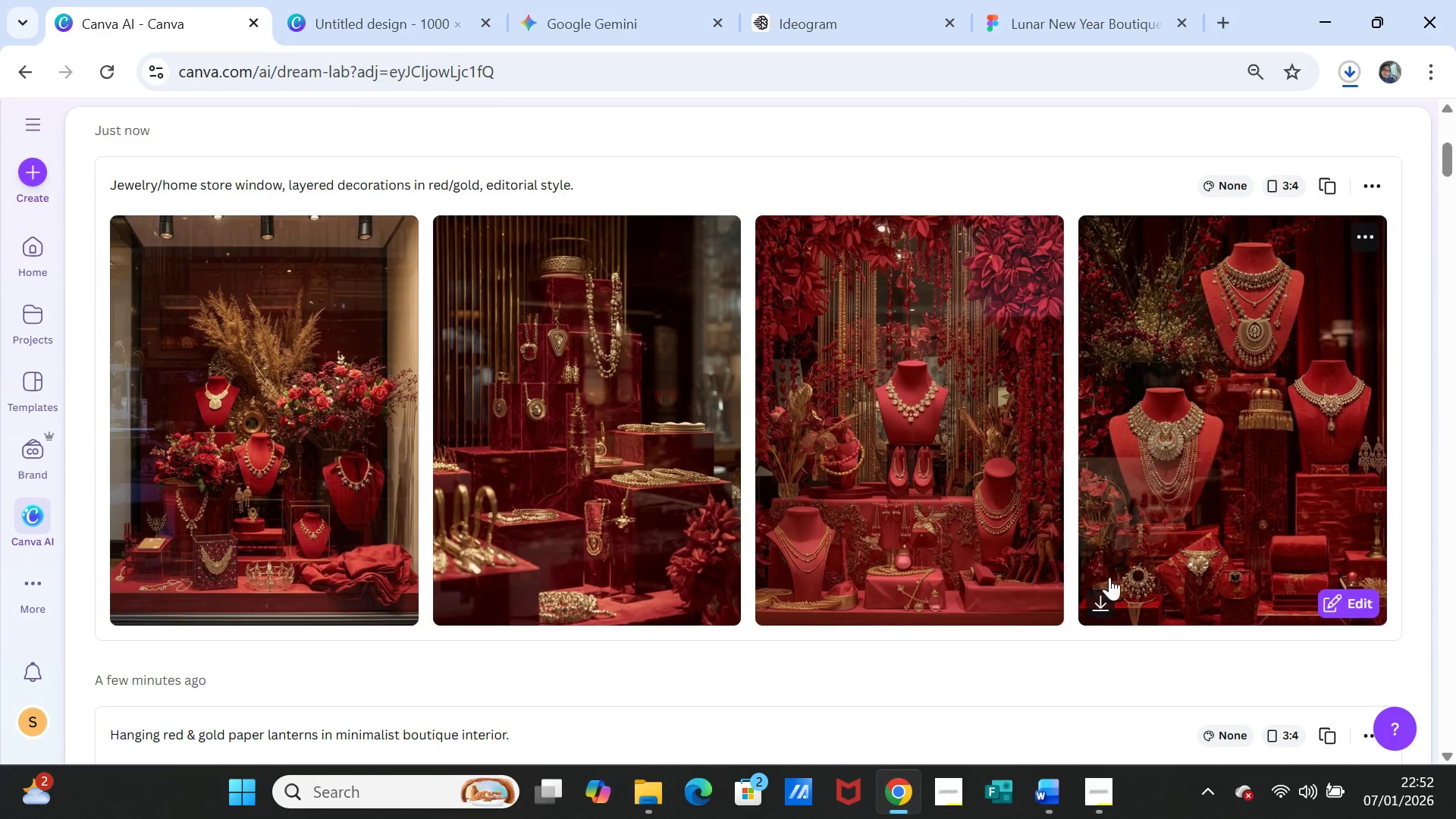 
scroll: coordinate [1202, 439], scroll_direction: up, amount: 2.0
 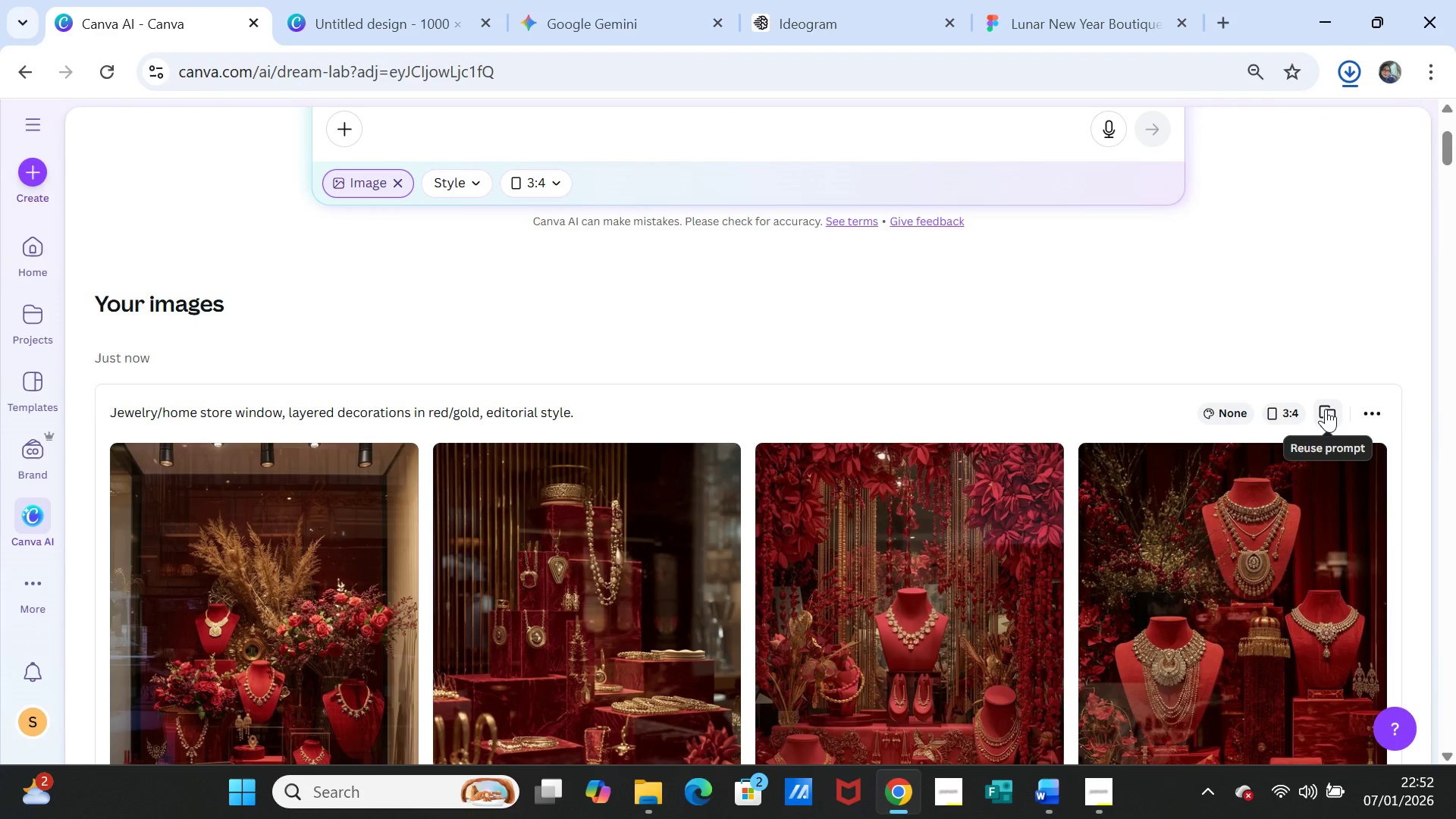 
left_click([1326, 409])
 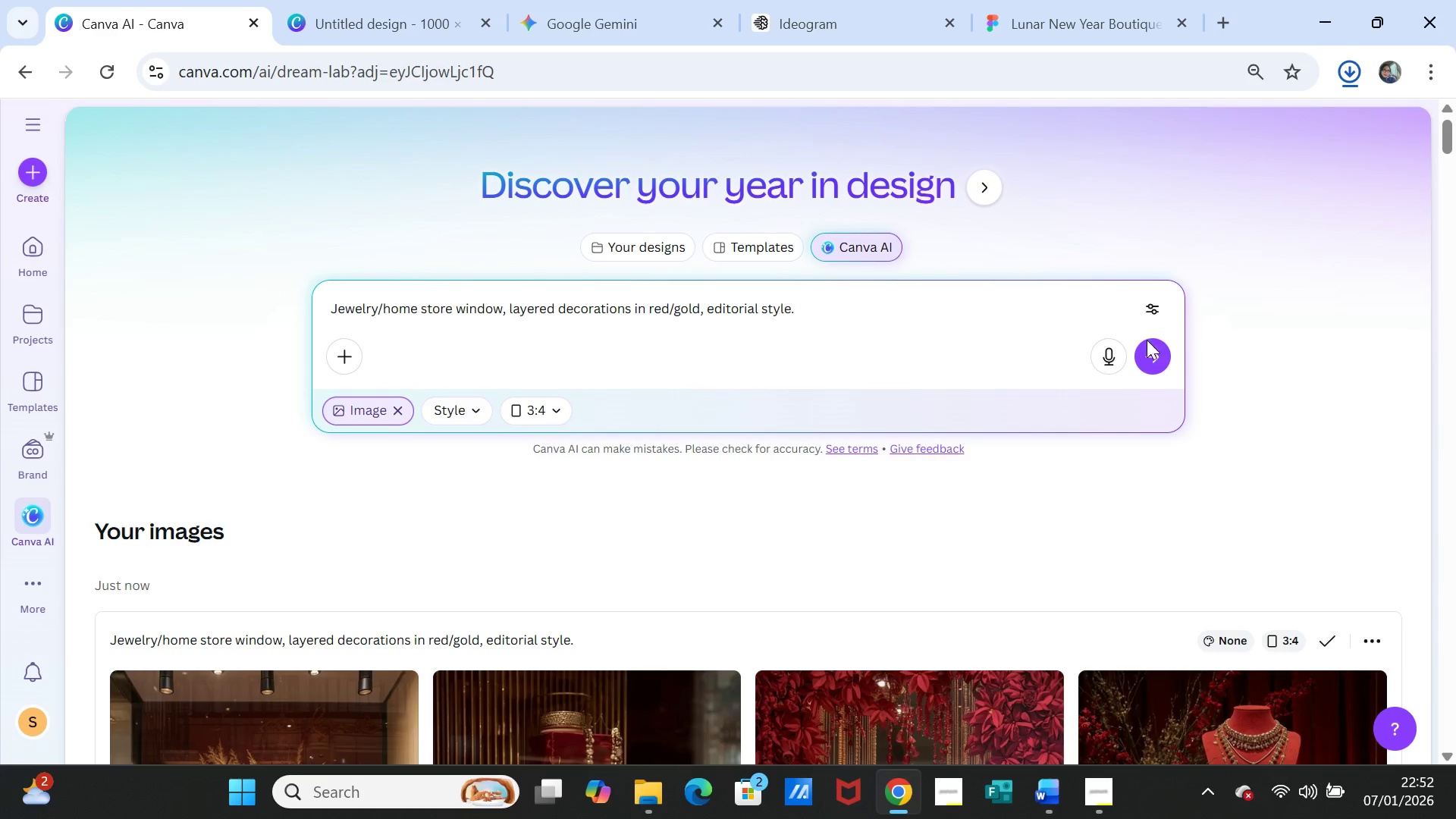 
left_click([1151, 348])
 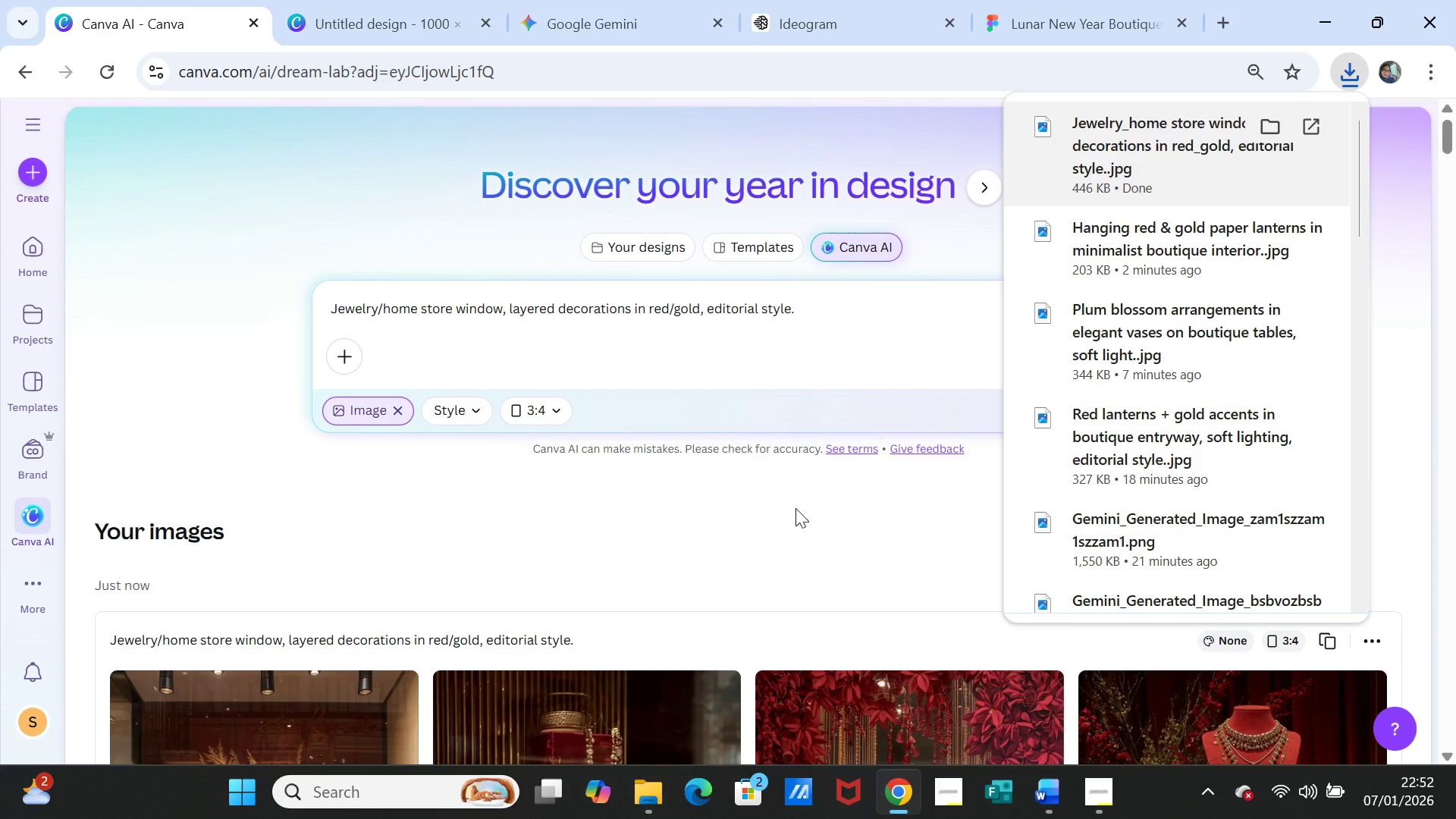 
left_click([795, 508])
 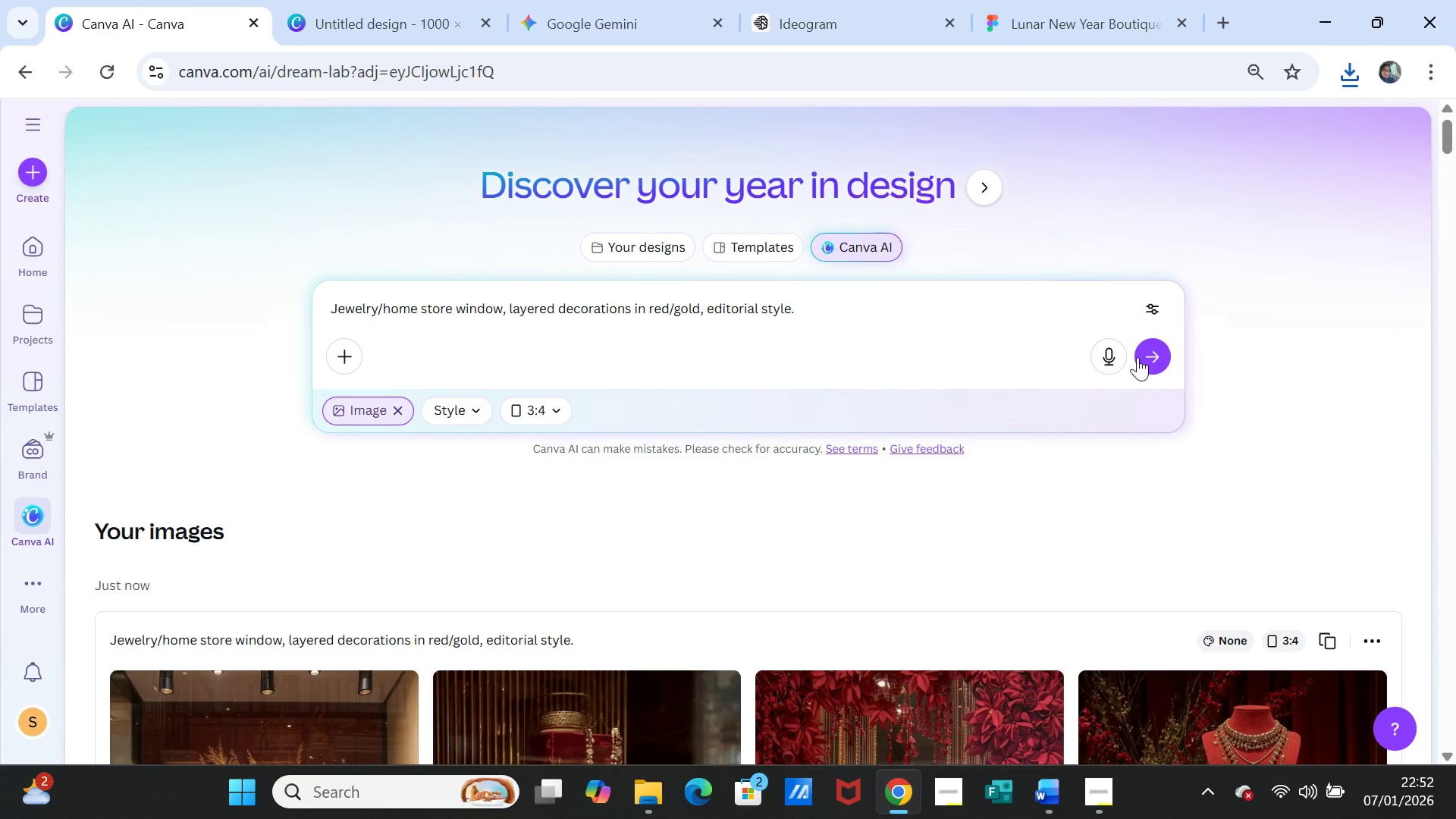 
left_click([1154, 355])
 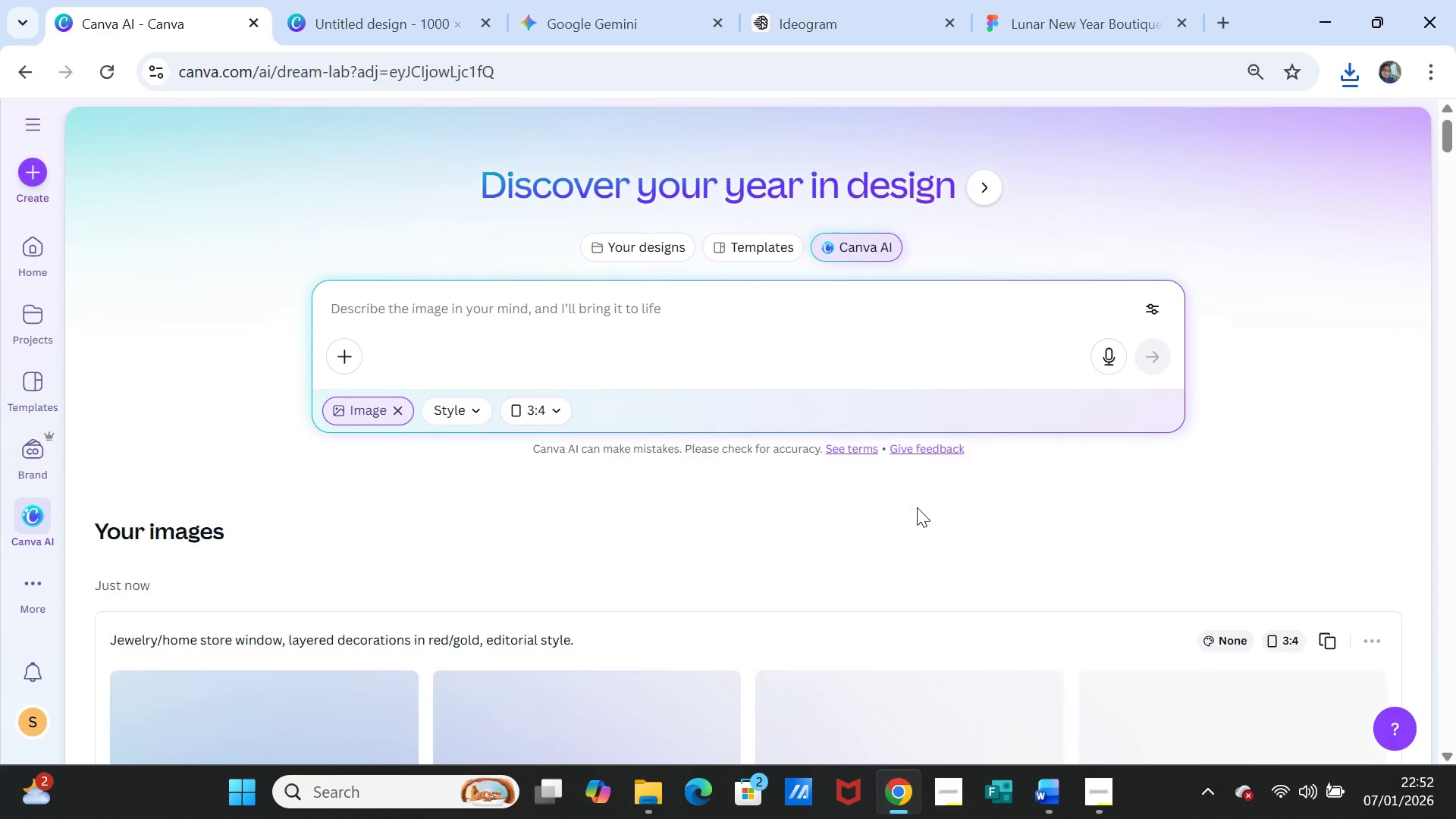 
scroll: coordinate [904, 513], scroll_direction: down, amount: 2.0
 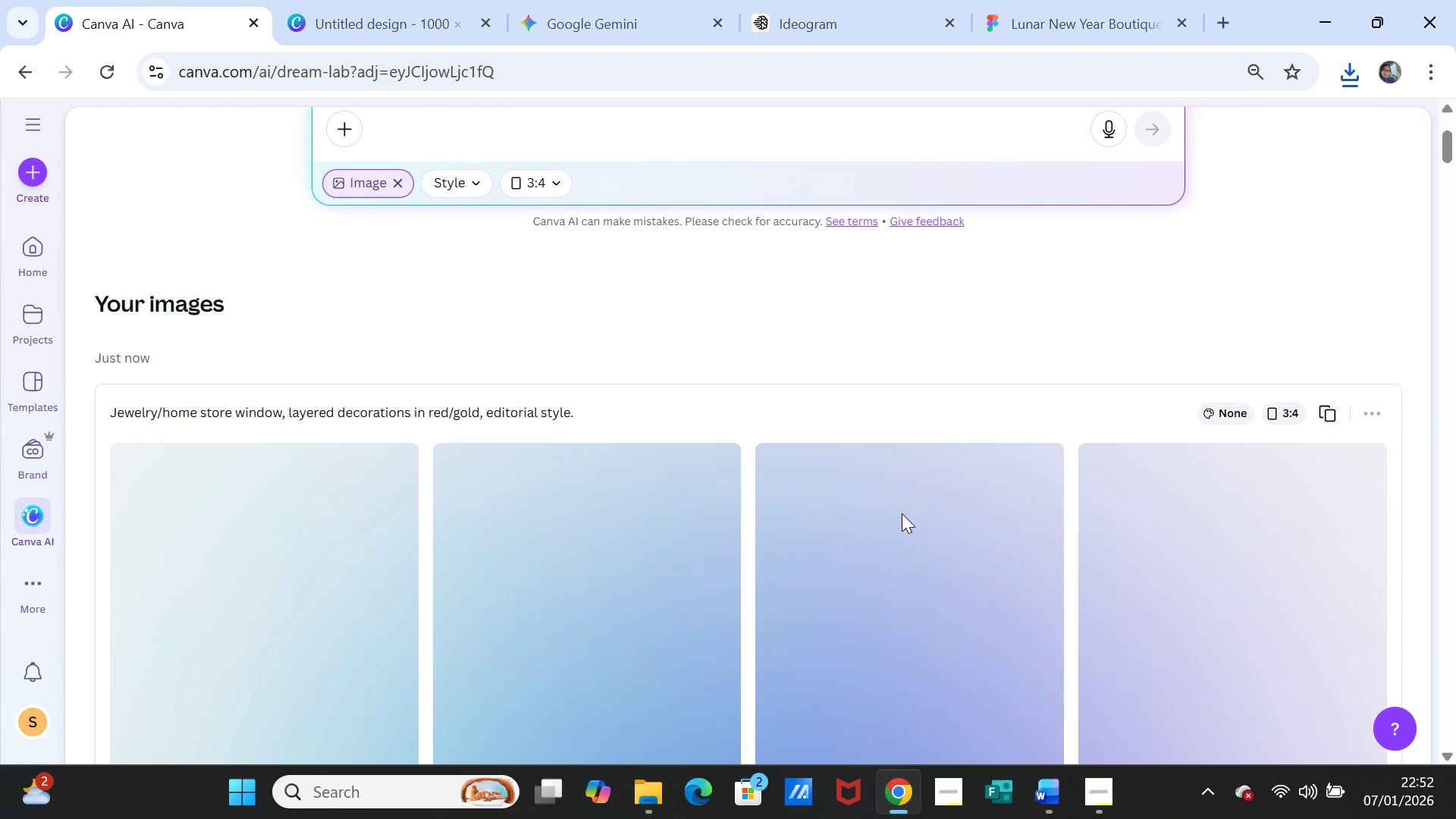 
left_click([1106, 795])